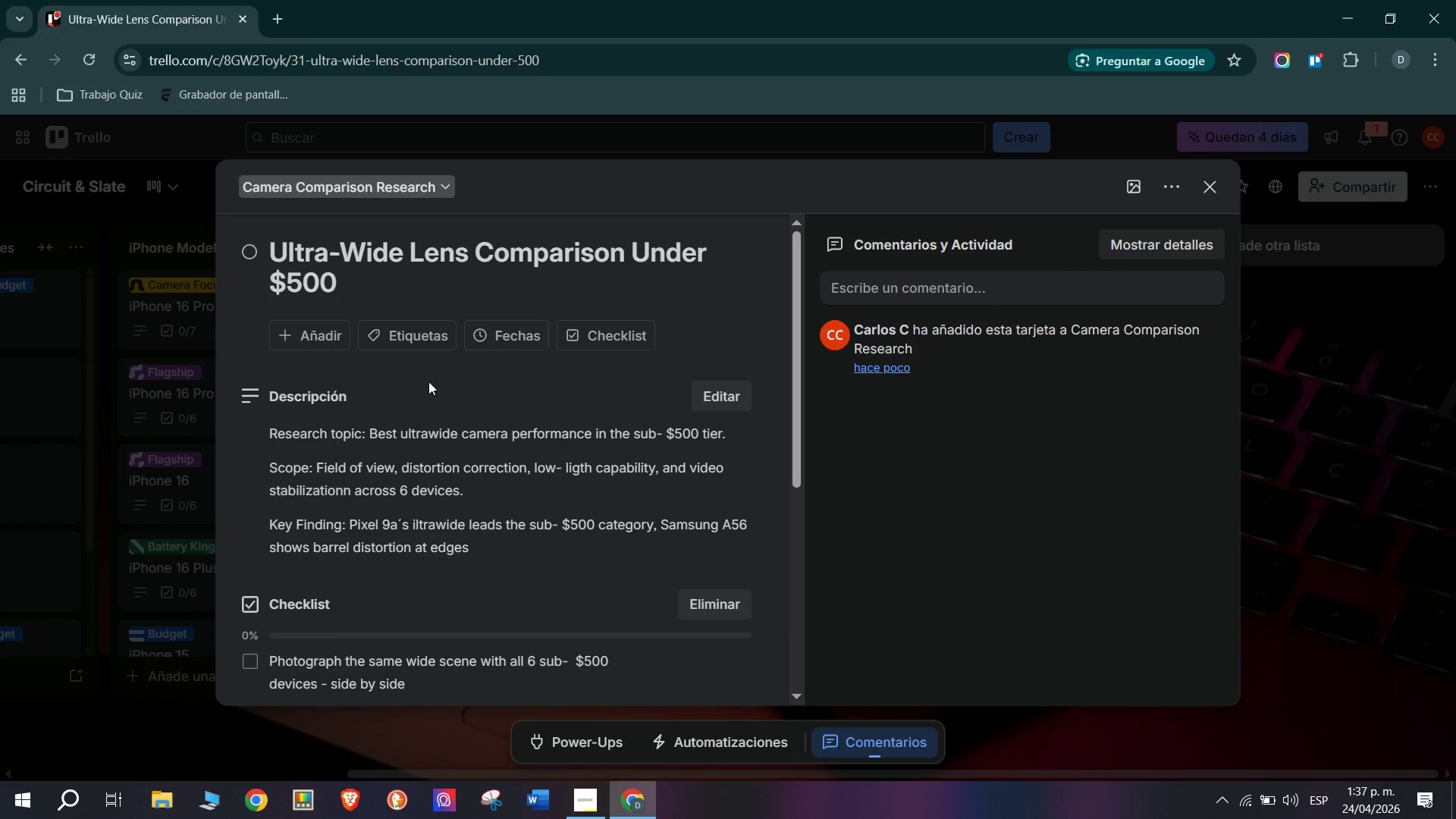 
mouse_move([436, 370])
 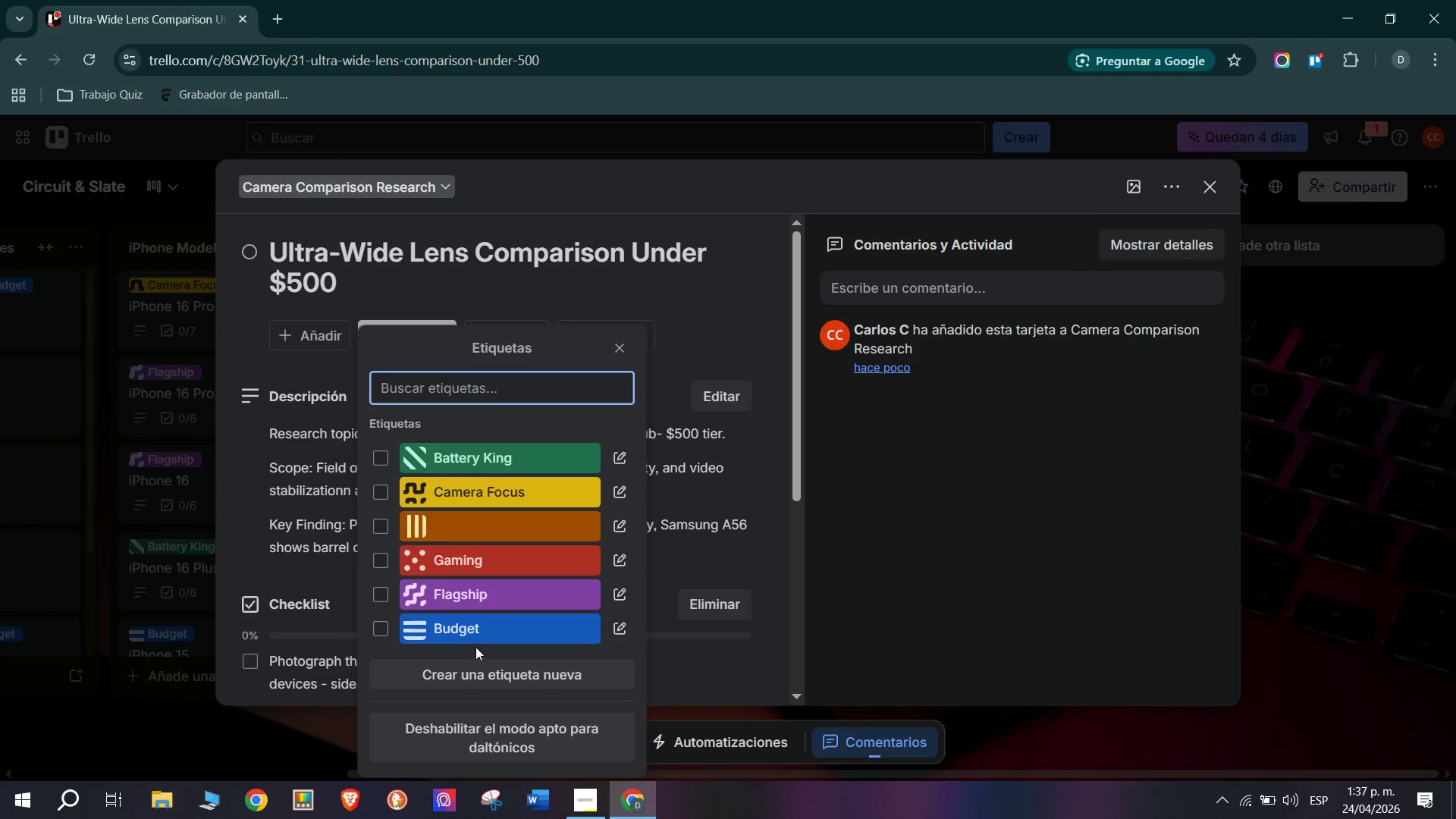 
left_click([482, 628])
 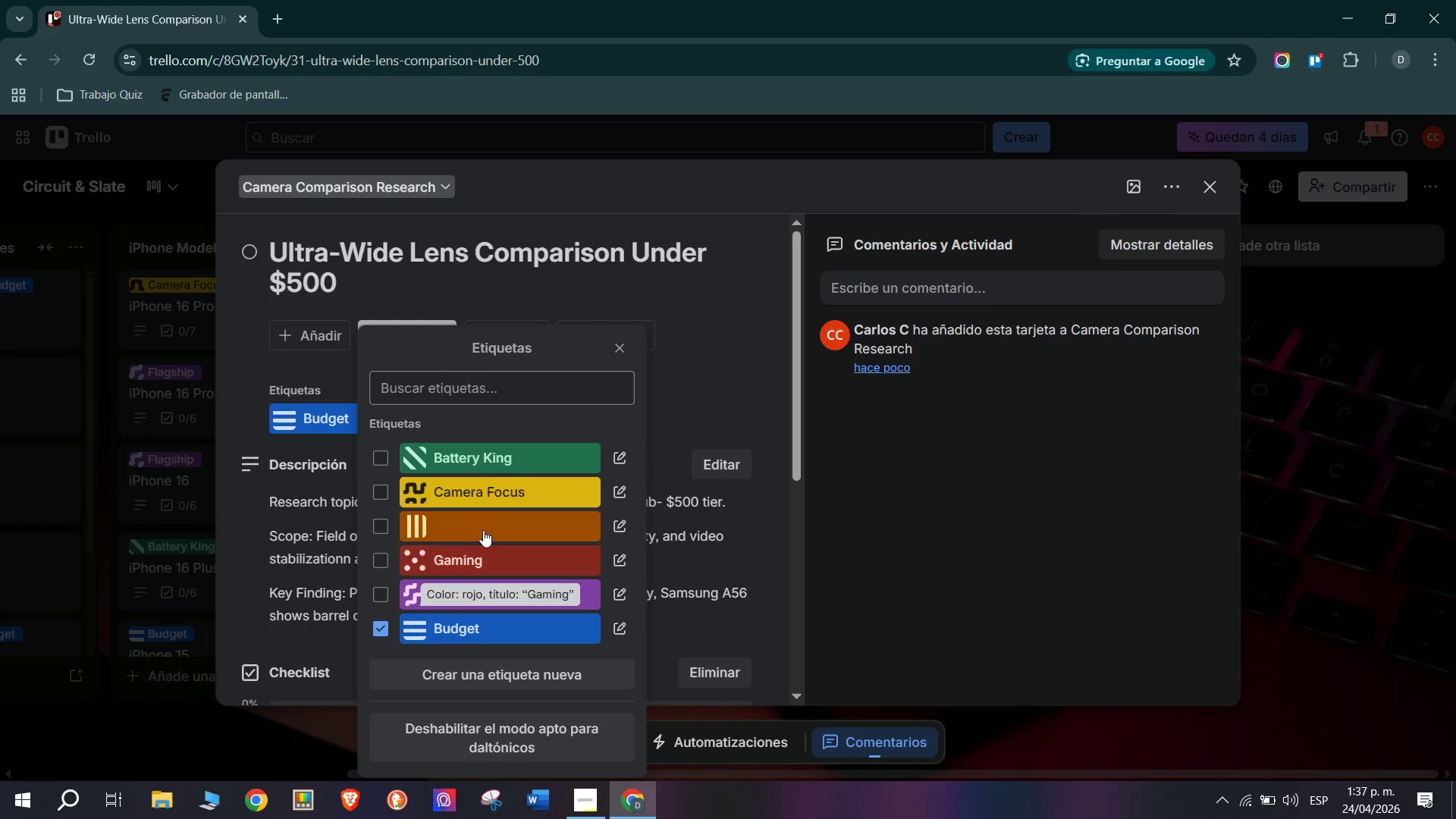 
left_click([485, 494])
 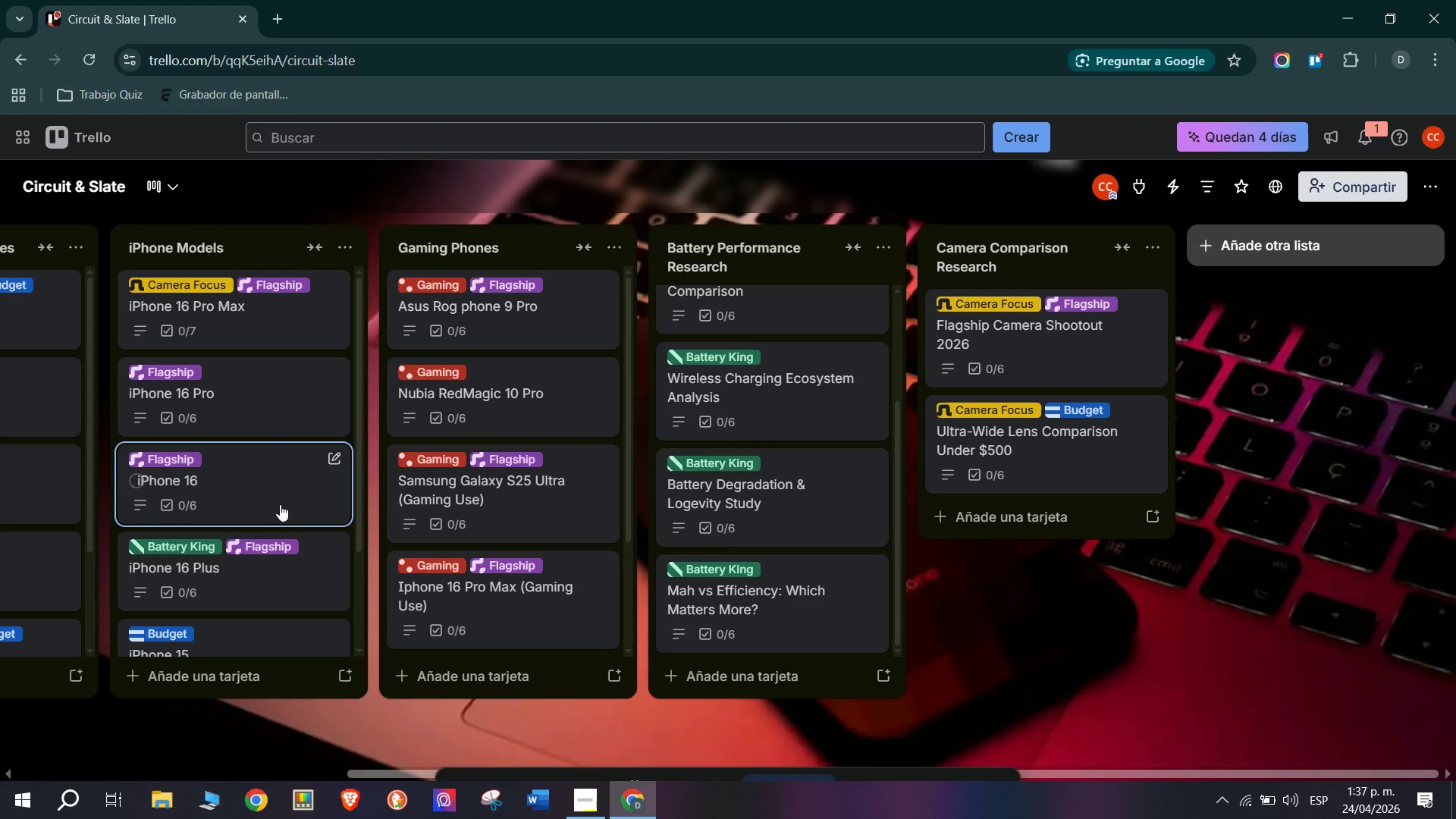 
scroll: coordinate [1044, 484], scroll_direction: down, amount: 2.0
 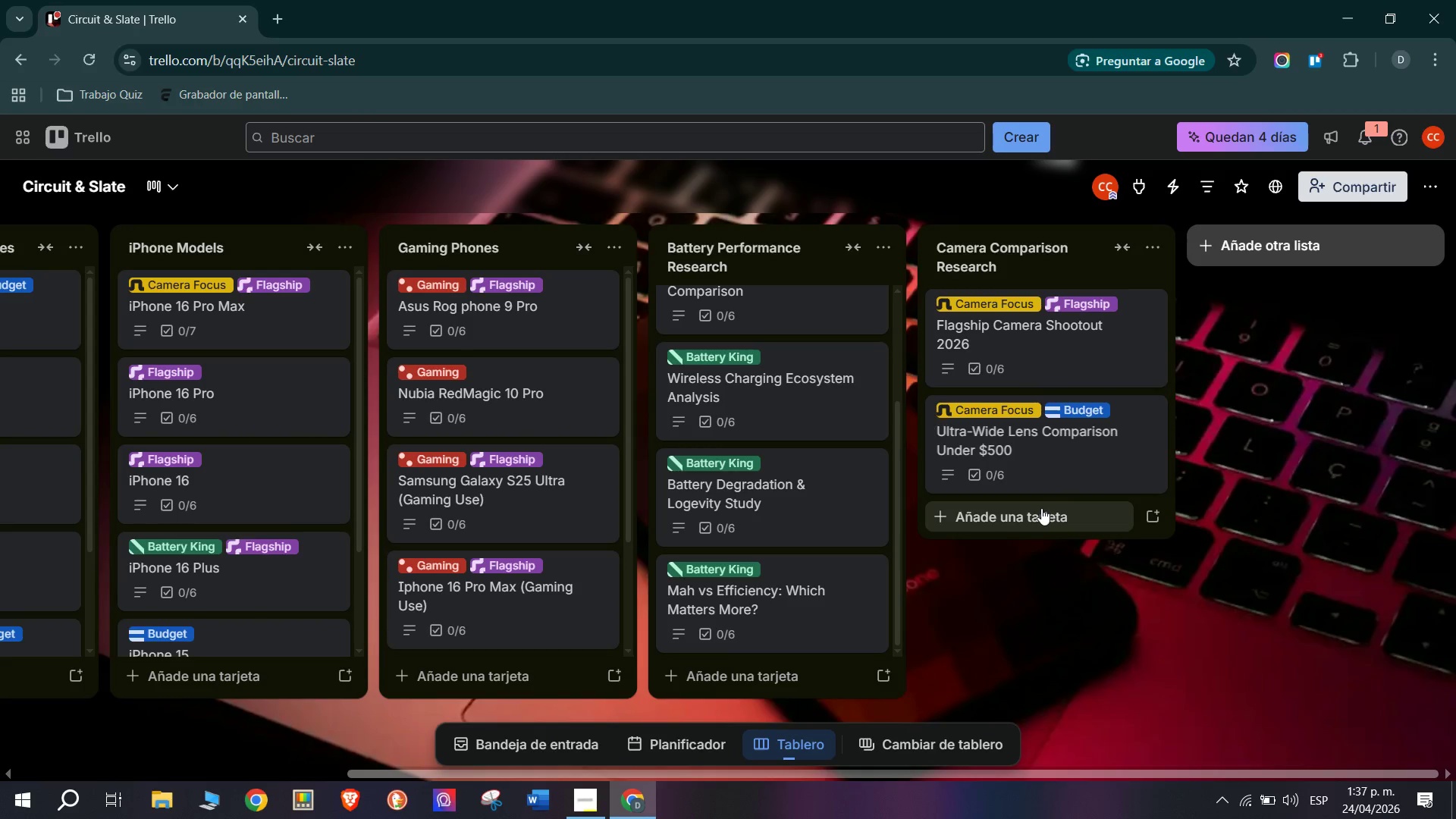 
left_click([1041, 513])
 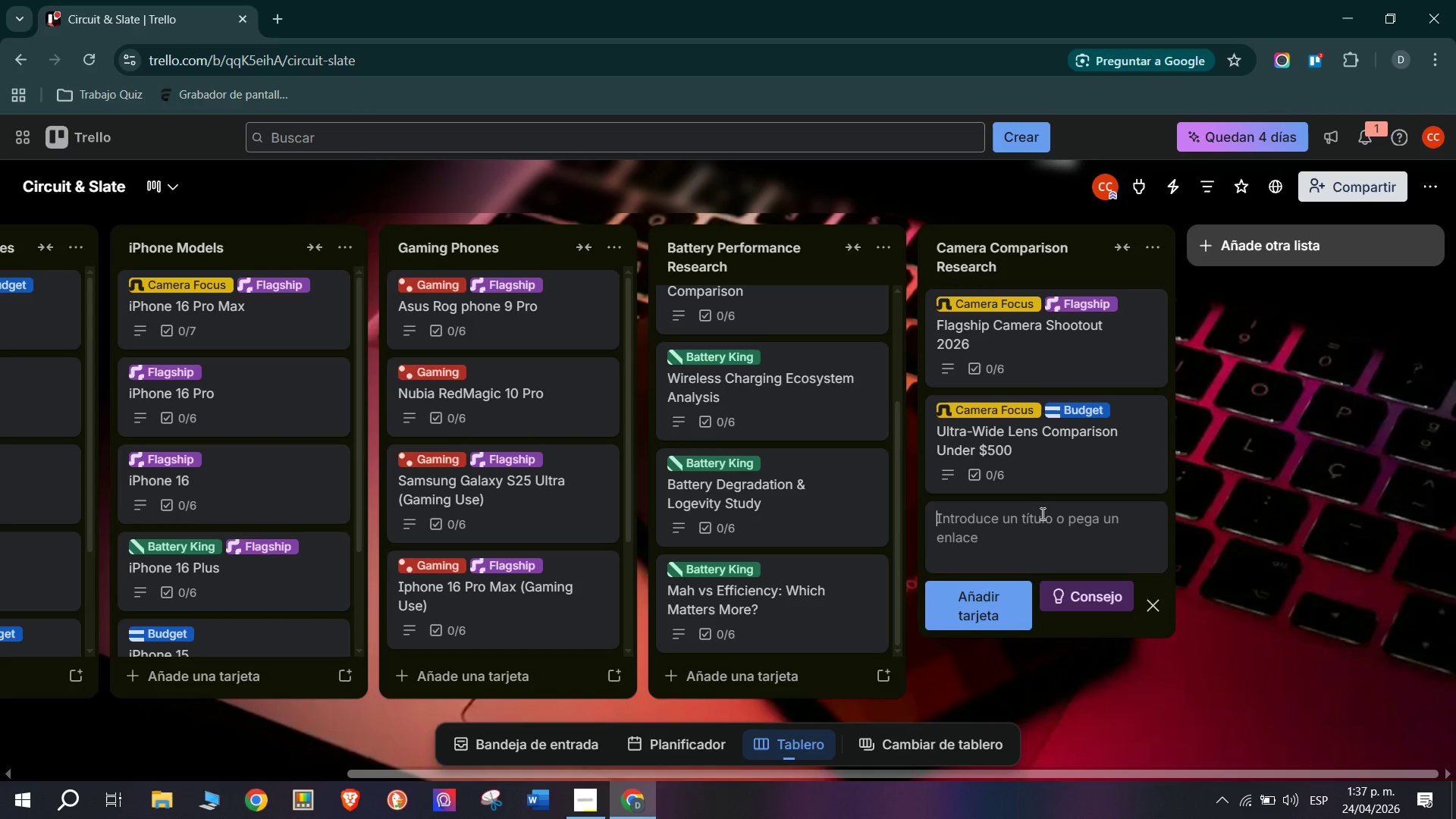 
wait(5.88)
 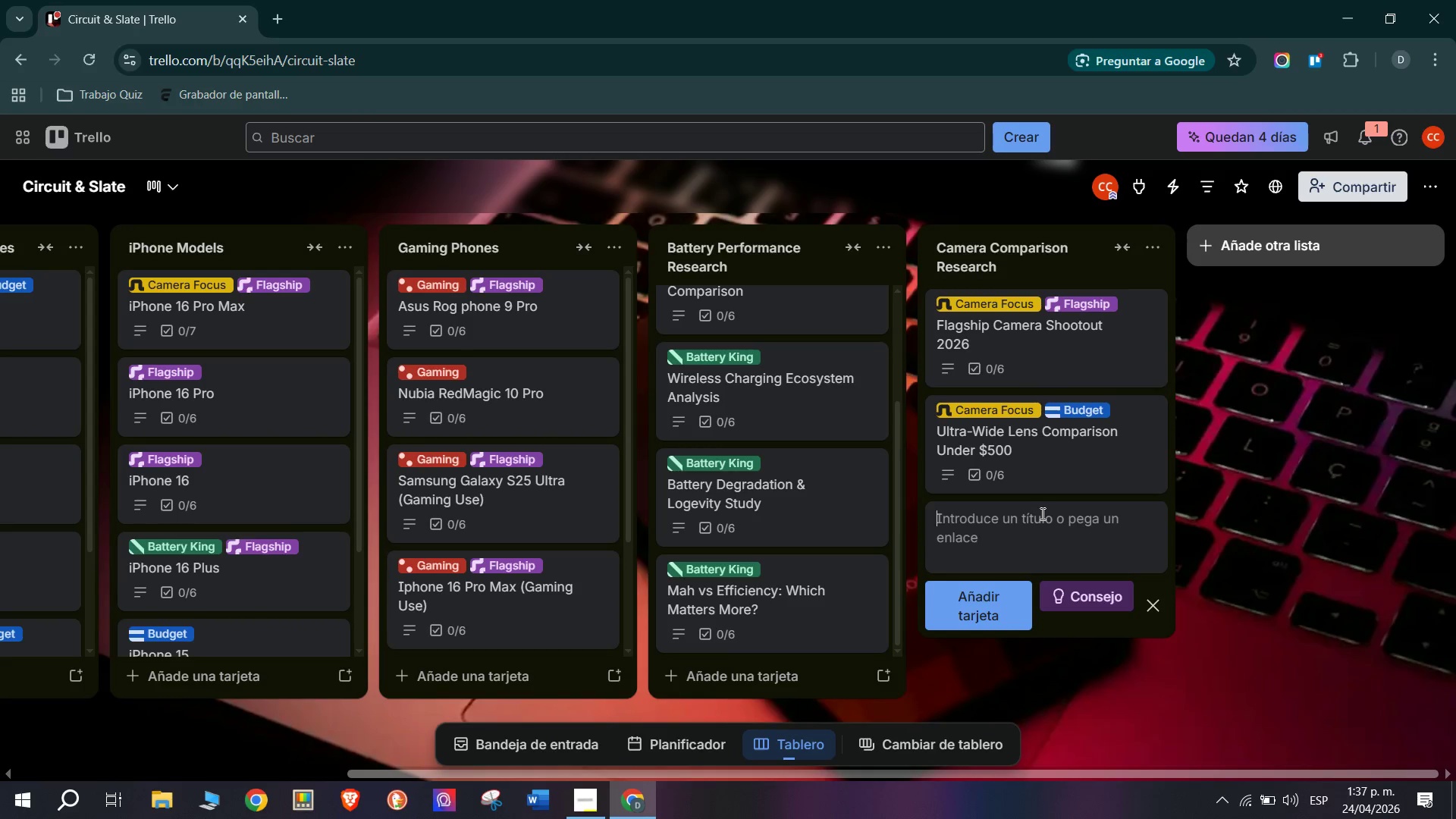 
type(Telephoto ^ Zoom Research> 3x vs 5x 10x)
 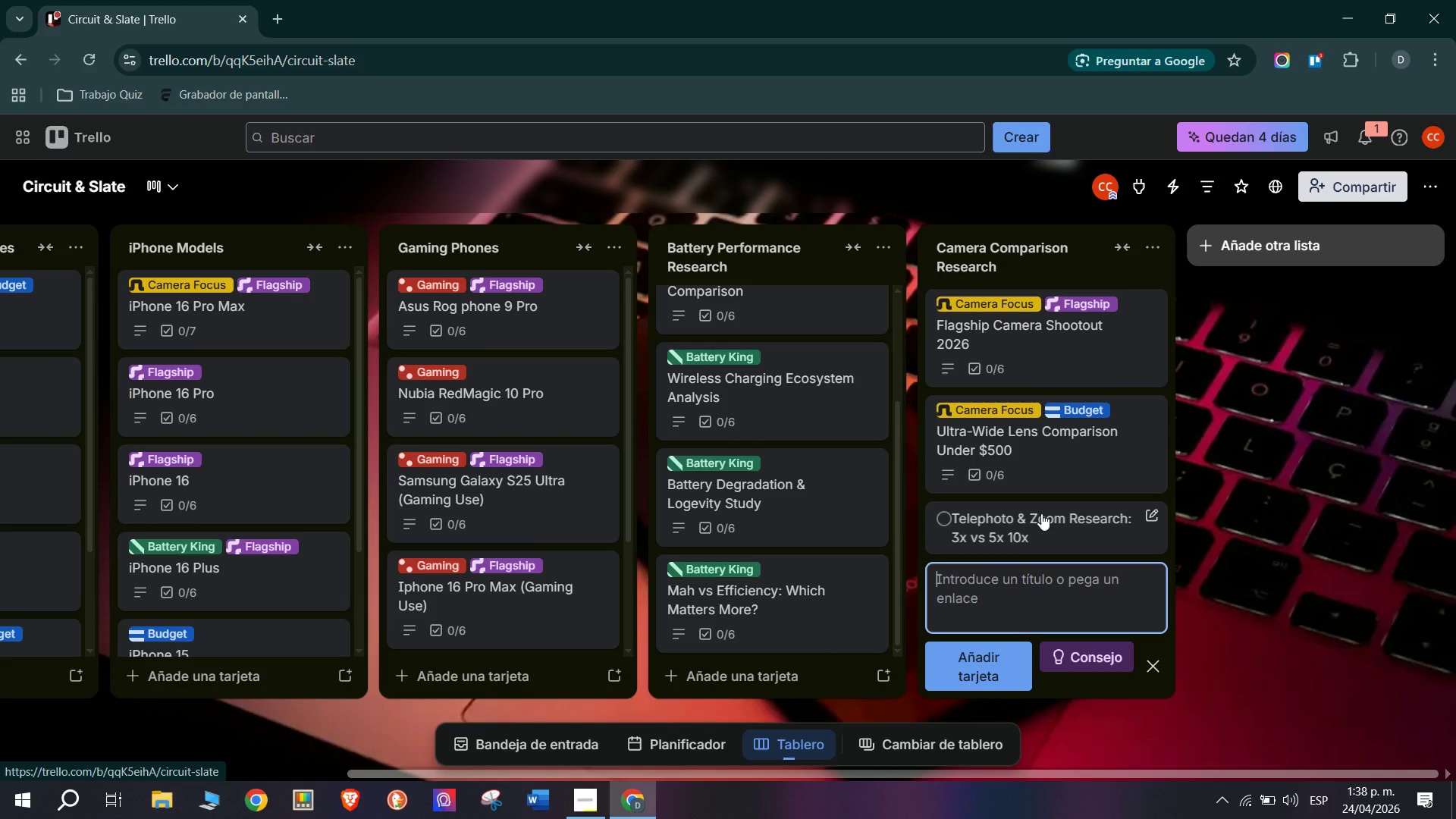 
 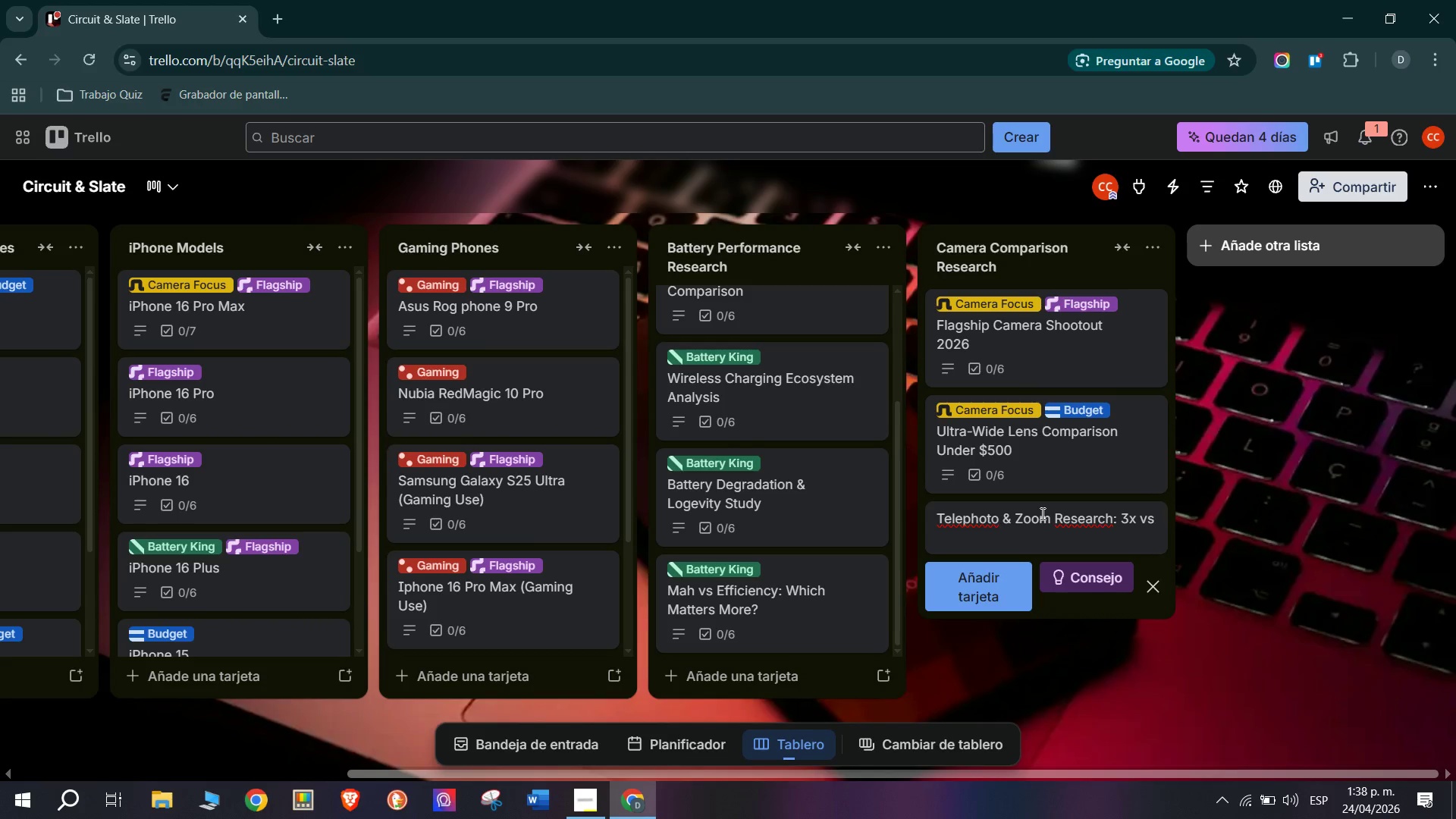 
key(Enter)
 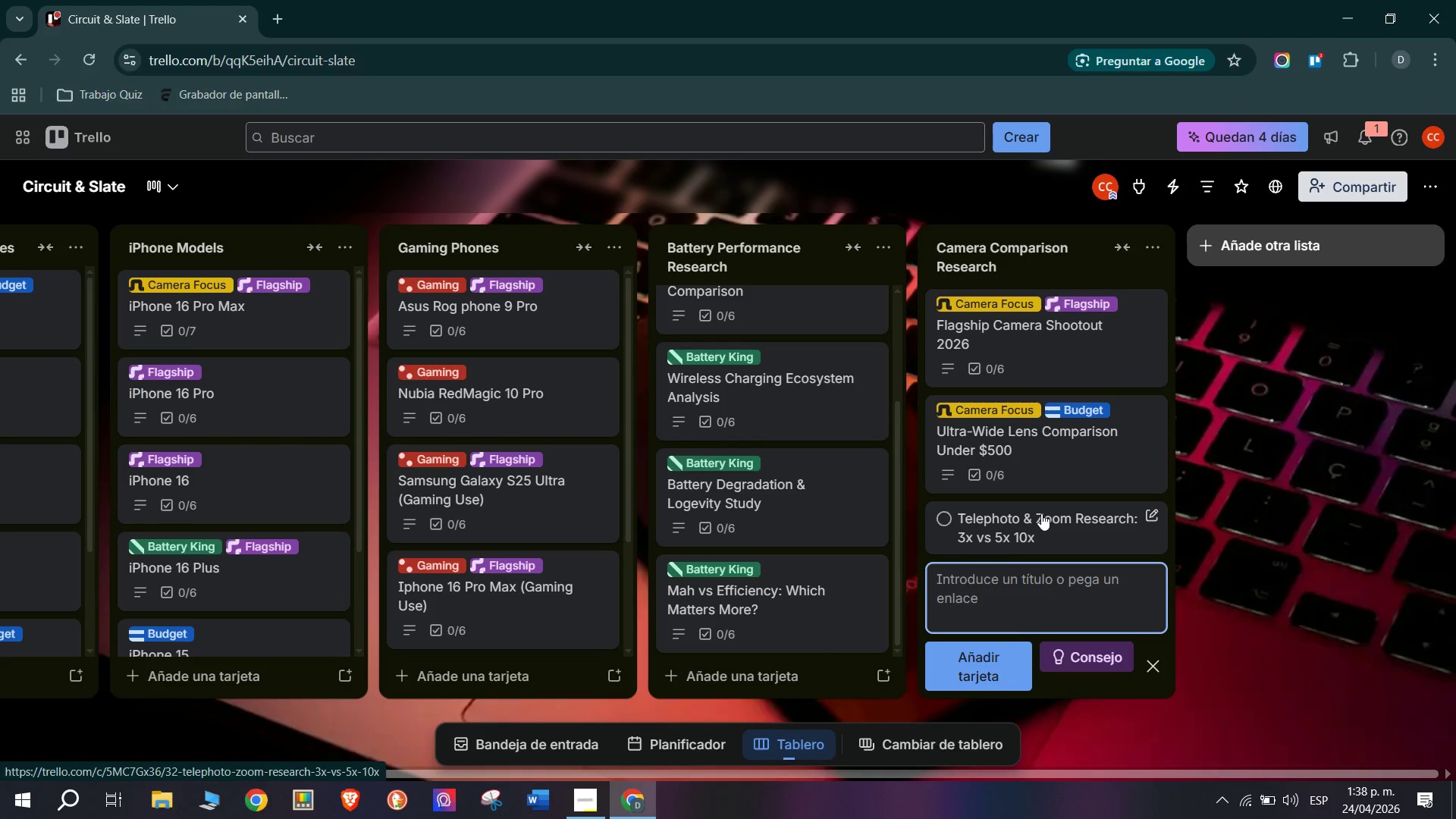 
left_click([1041, 513])
 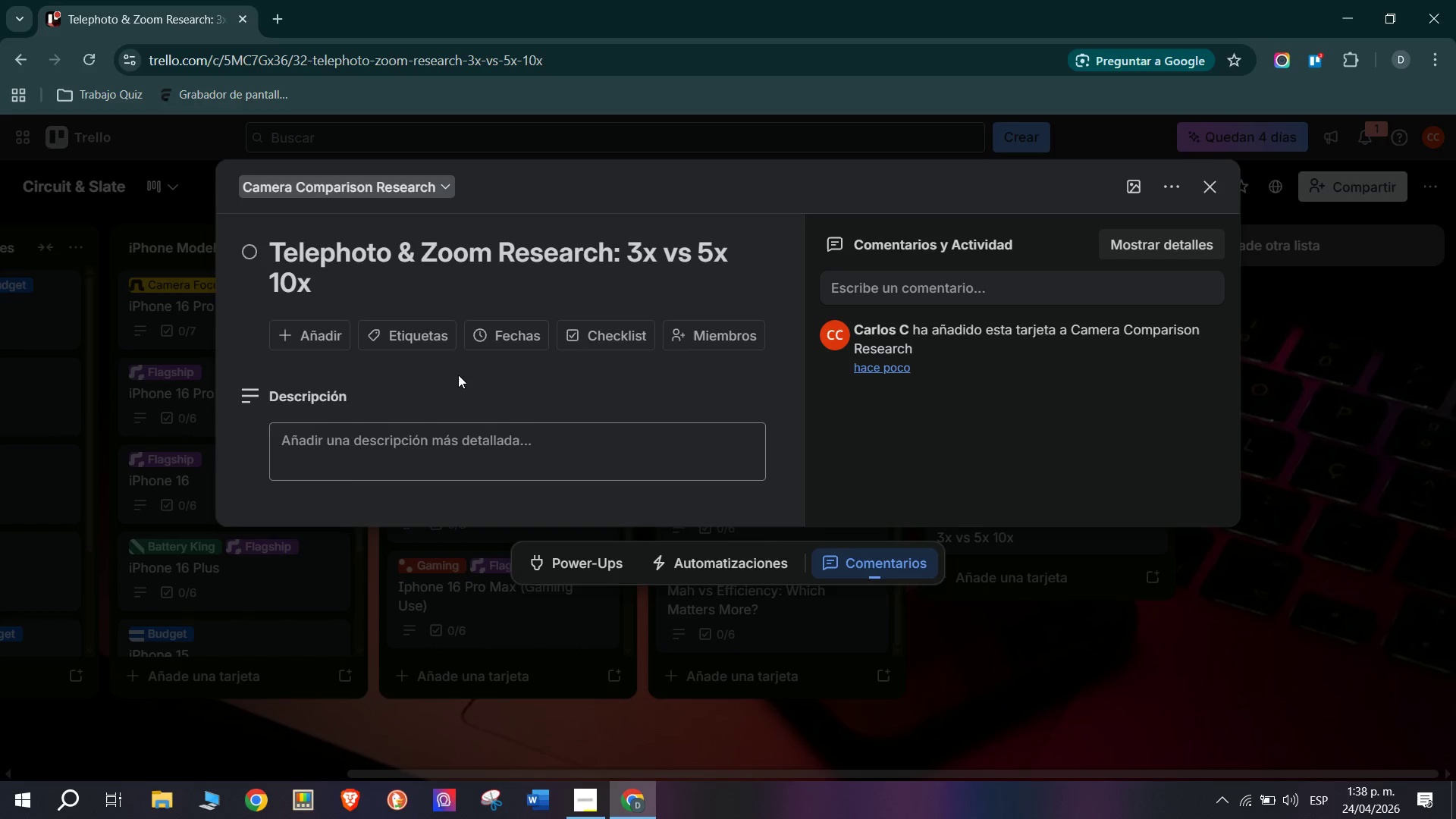 
left_click([475, 444])
 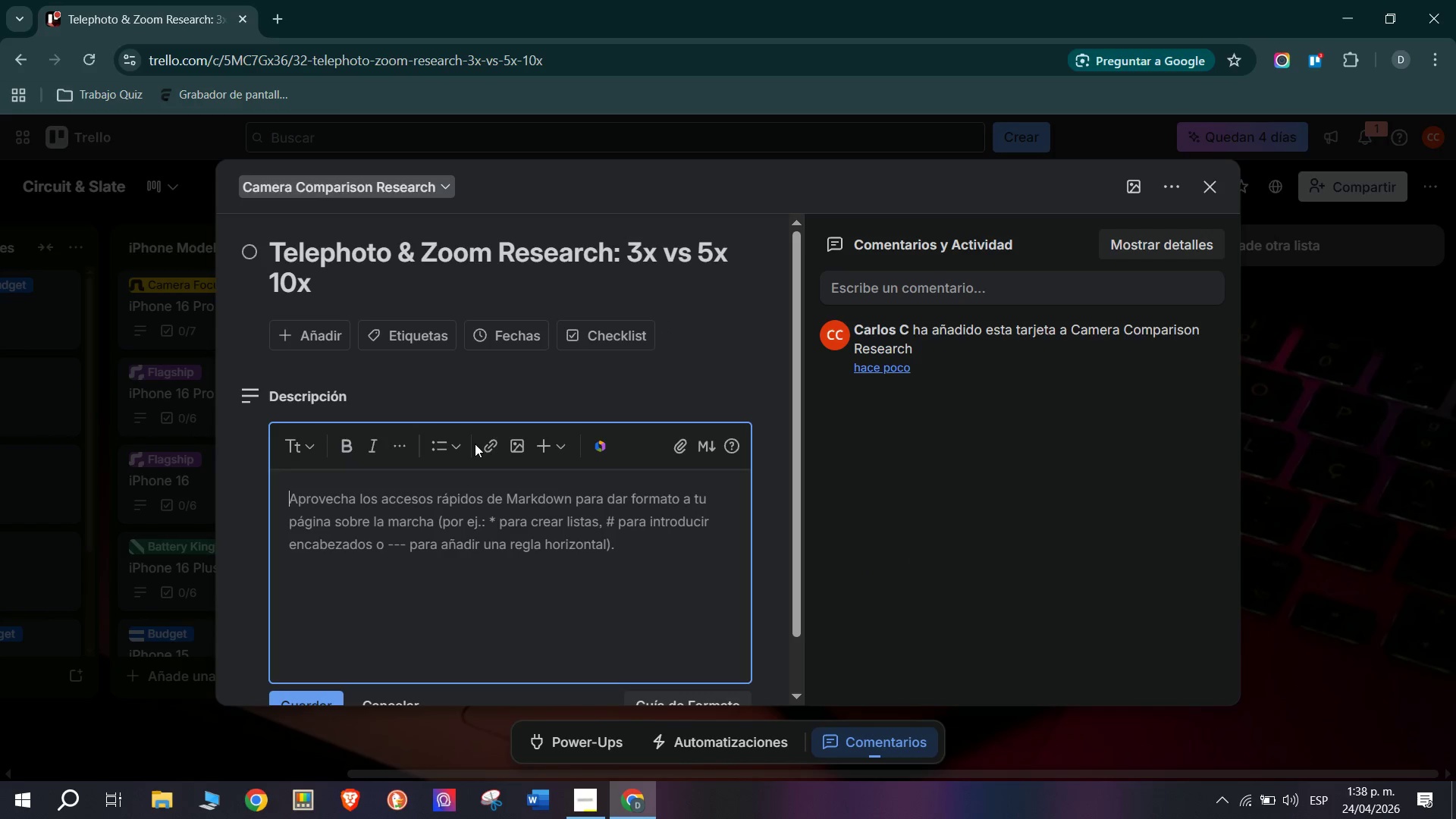 
type(Research topic> Real.-wol)
key(Backspace)
key(Backspace)
type(r)
key(Backspace)
type(orld telephoto comparison Across zoom tiers.)
 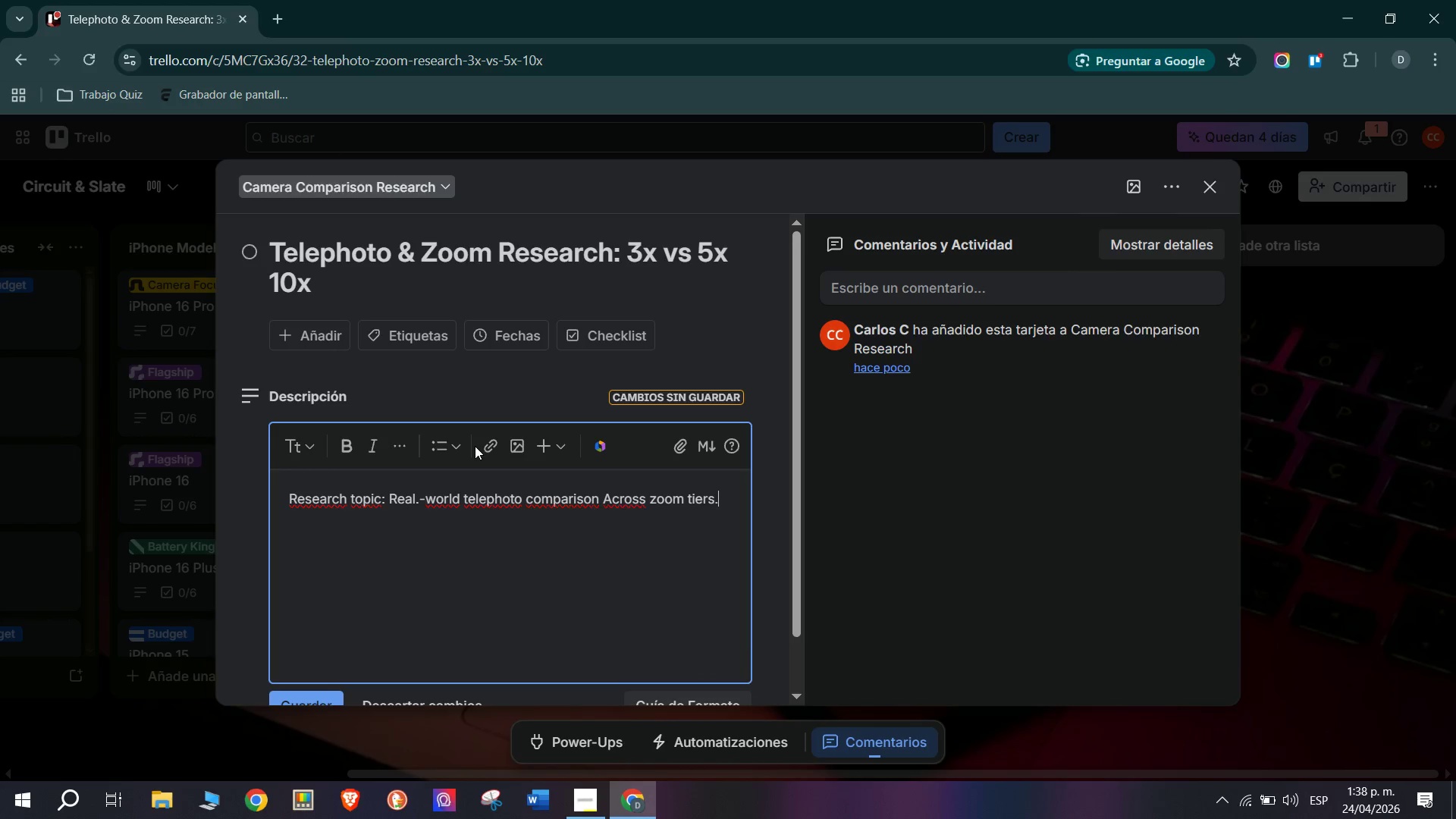 
key(Enter)
 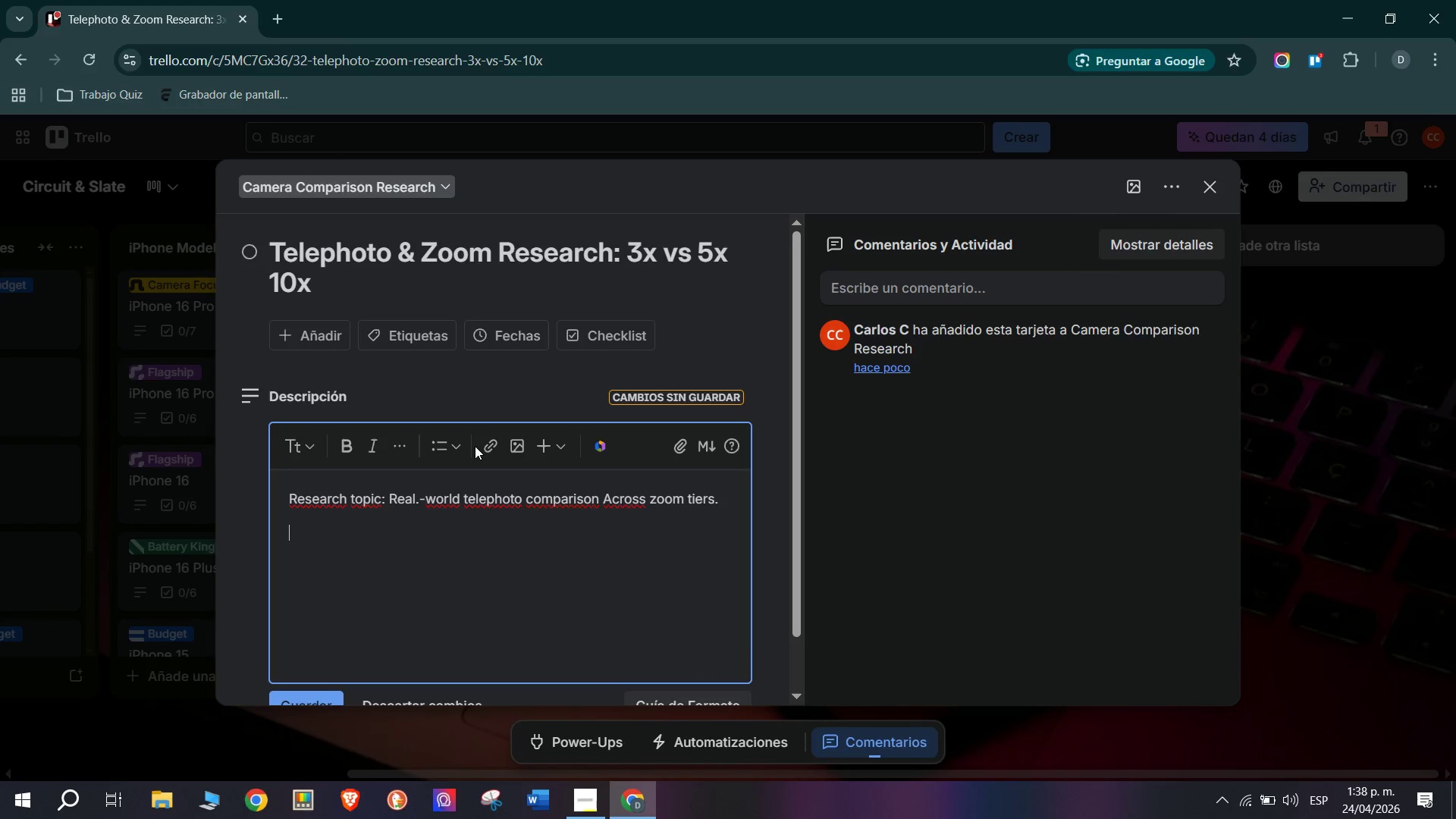 
type(C)
key(Backspace)
type(Scope> 3x optical *Galaxy S25=(*)
key(Backspace)
key(Backspace)
type(( 5x periscope *Pixel 9 Pro XL )
key(Backspace)
type( iPhone 16 Pro( 10z)
key(Backspace)
type(x space x)
key(Backspace)
type(zoom *FD)
key(Backspace)
key(Backspace)
type(Galaxy S25  Ultra( and digital hybrids. Key finding> 5x periscope sweet spot d)
key(Backspace)
type(fotr)
key(Backspace)
type(rt)
key(Backspace)
key(Backspace)
type( most users 10 )
key(Backspace)
type(x only useg)
key(Backspace)
type(ful out doors wit)
key(Backspace)
type(h )
key(Backspace)
key(Backspace)
key(Backspace)
type(ith useful outdoot)
key(Backspace)
type(rs)
 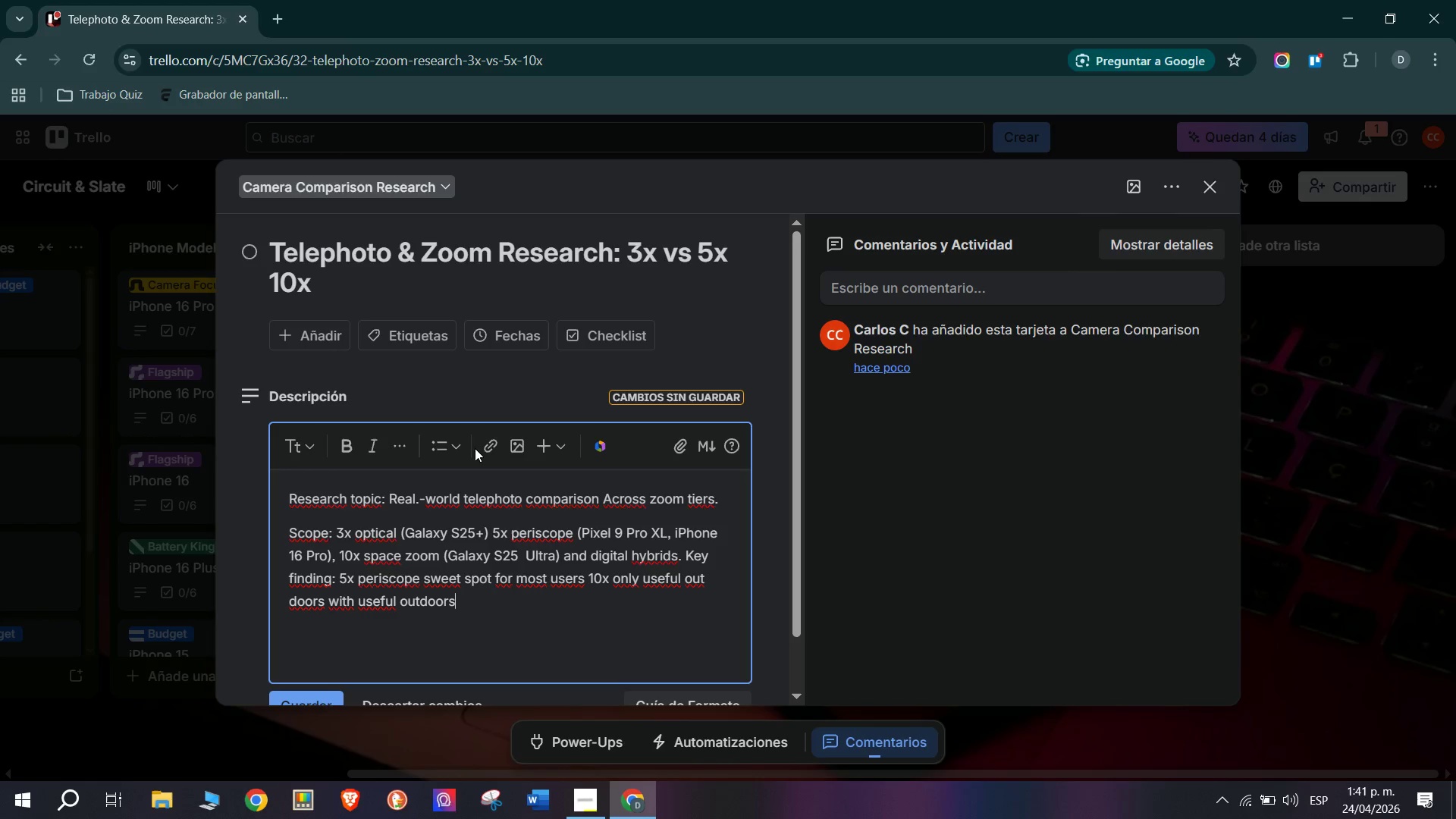 
 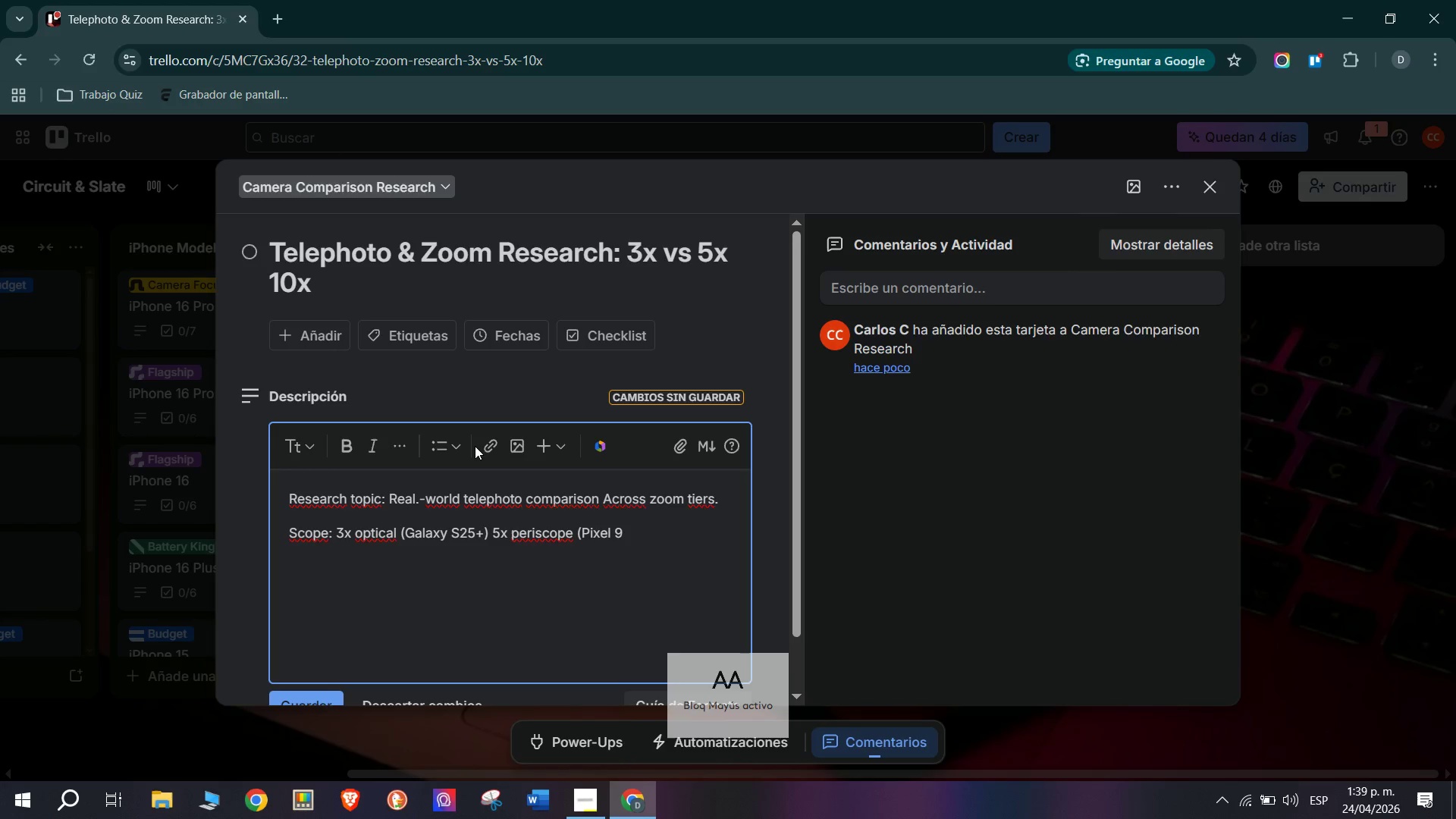 
hold_key(key=Comma, duration=9.97)
 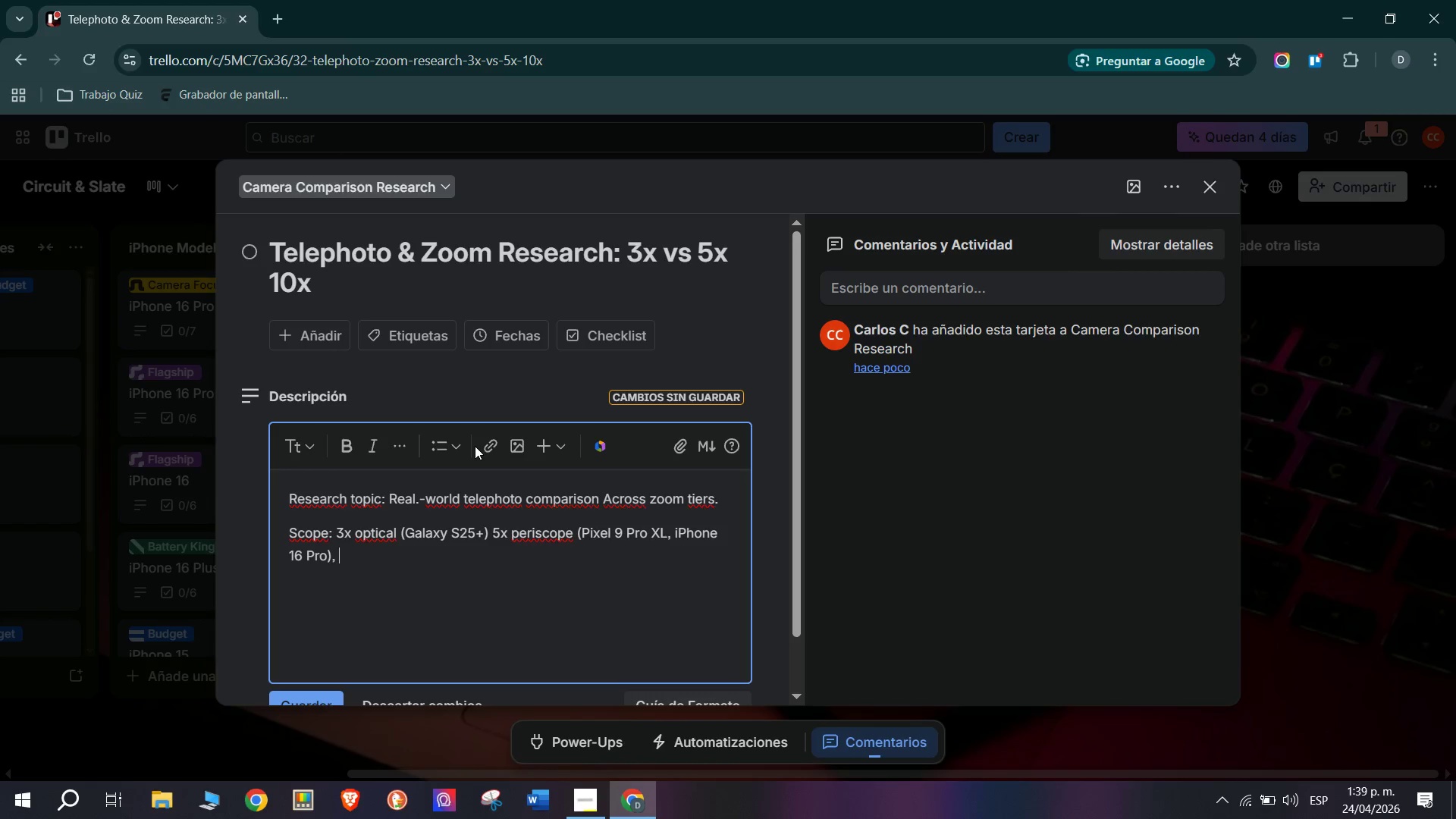 
type( with steady g)
key(Backspace)
type(hands)
 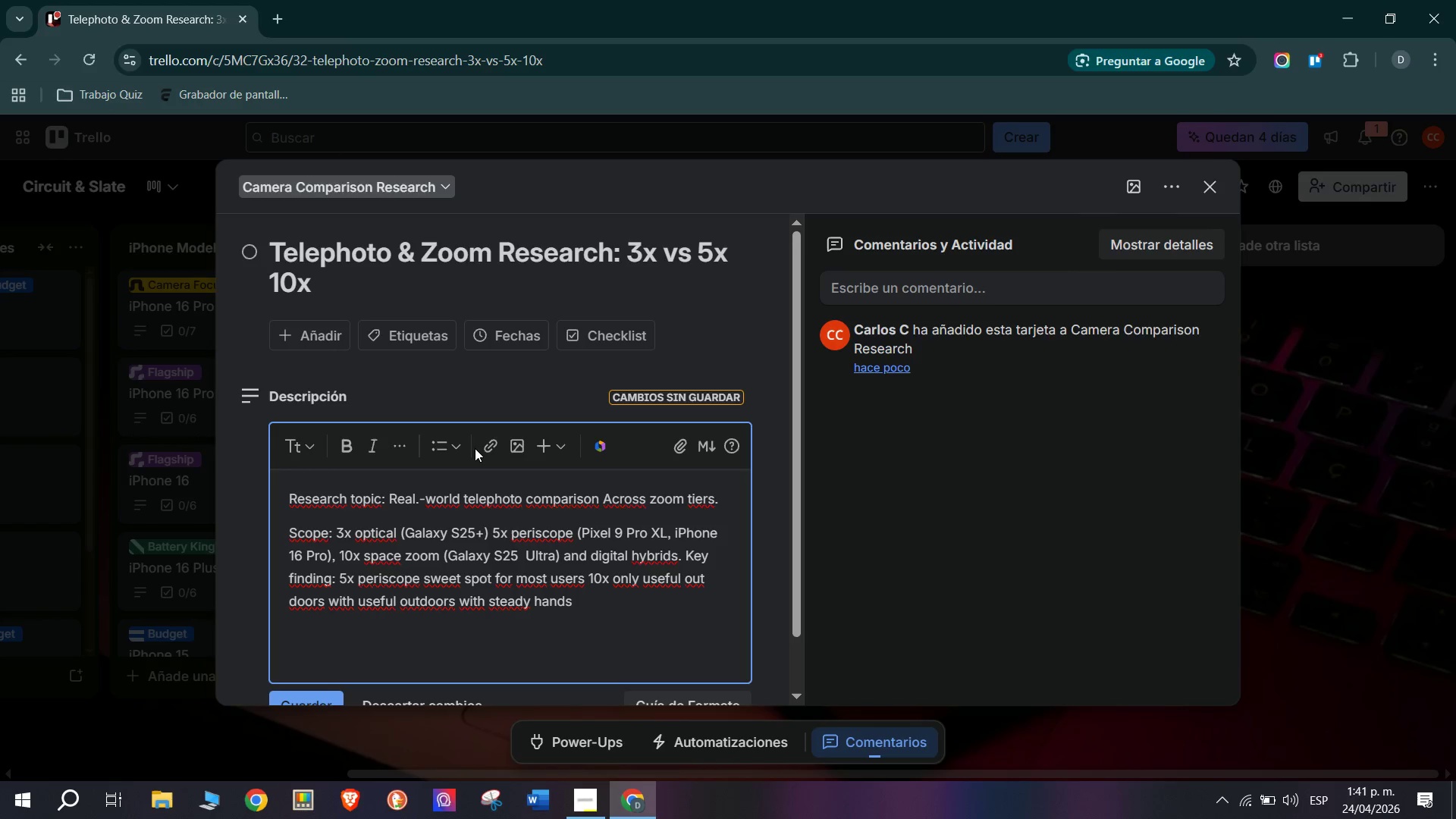 
key(Enter)
 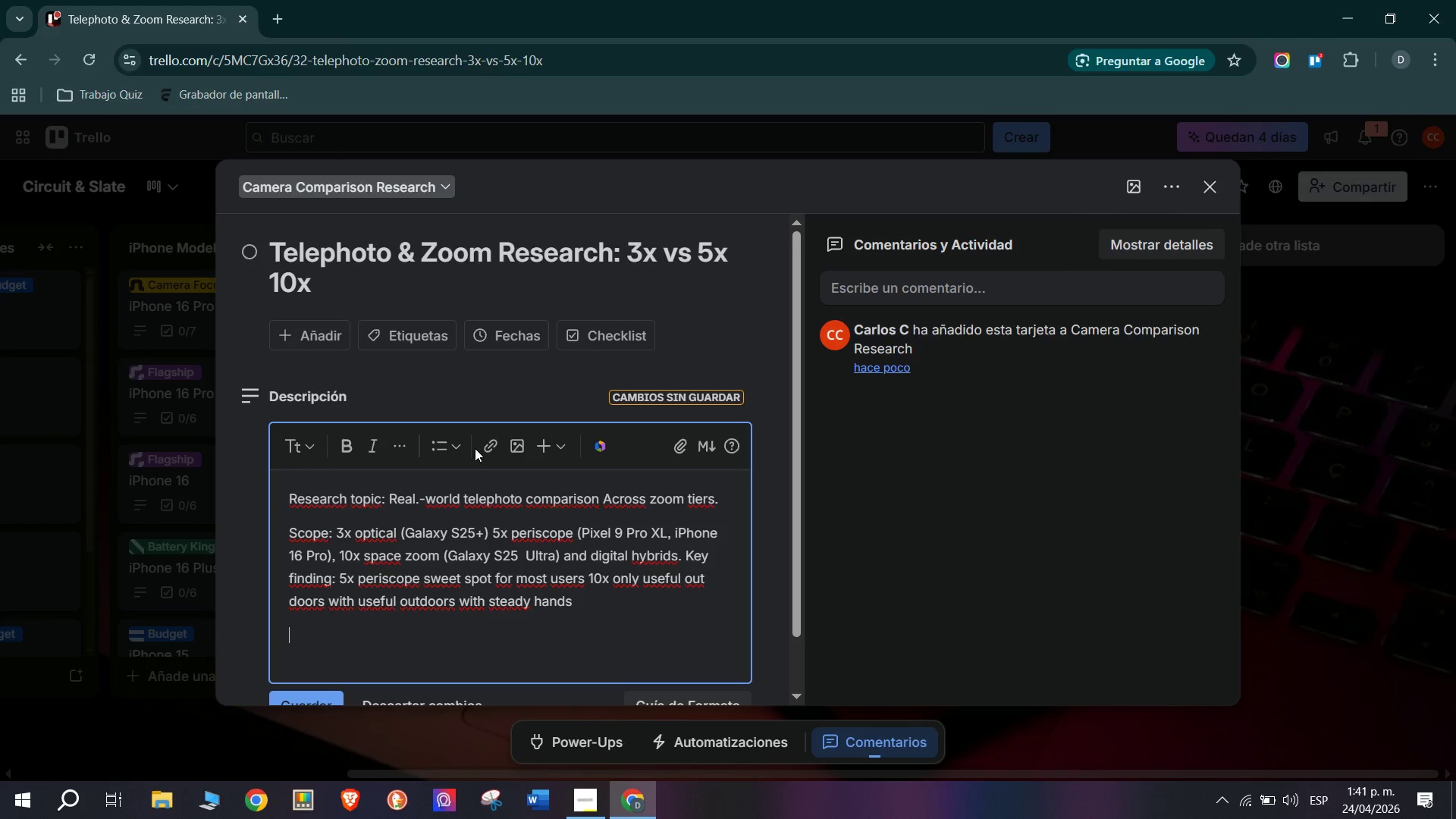 
wait(13.78)
 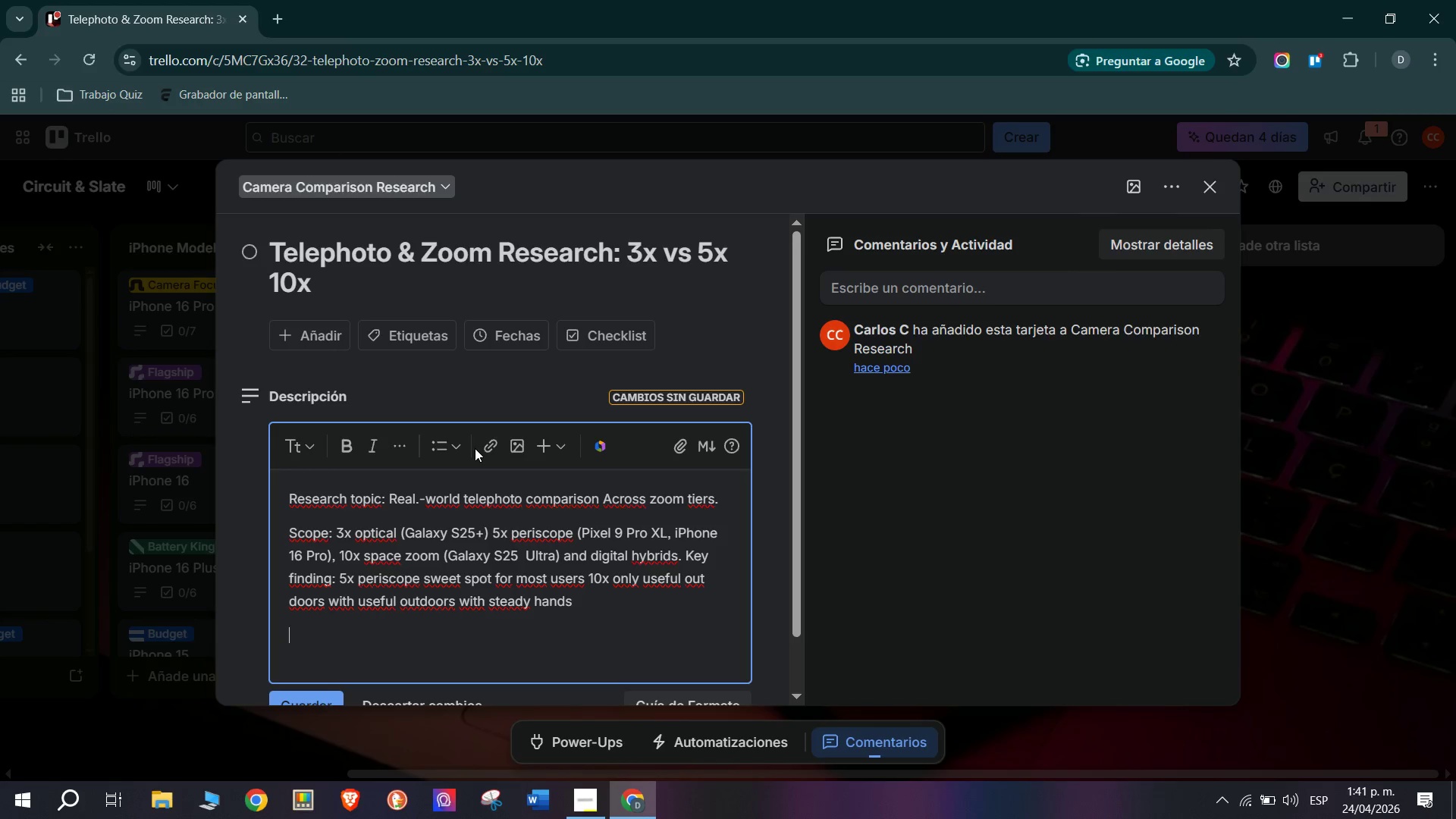 
scroll: coordinate [494, 574], scroll_direction: down, amount: 2.0
 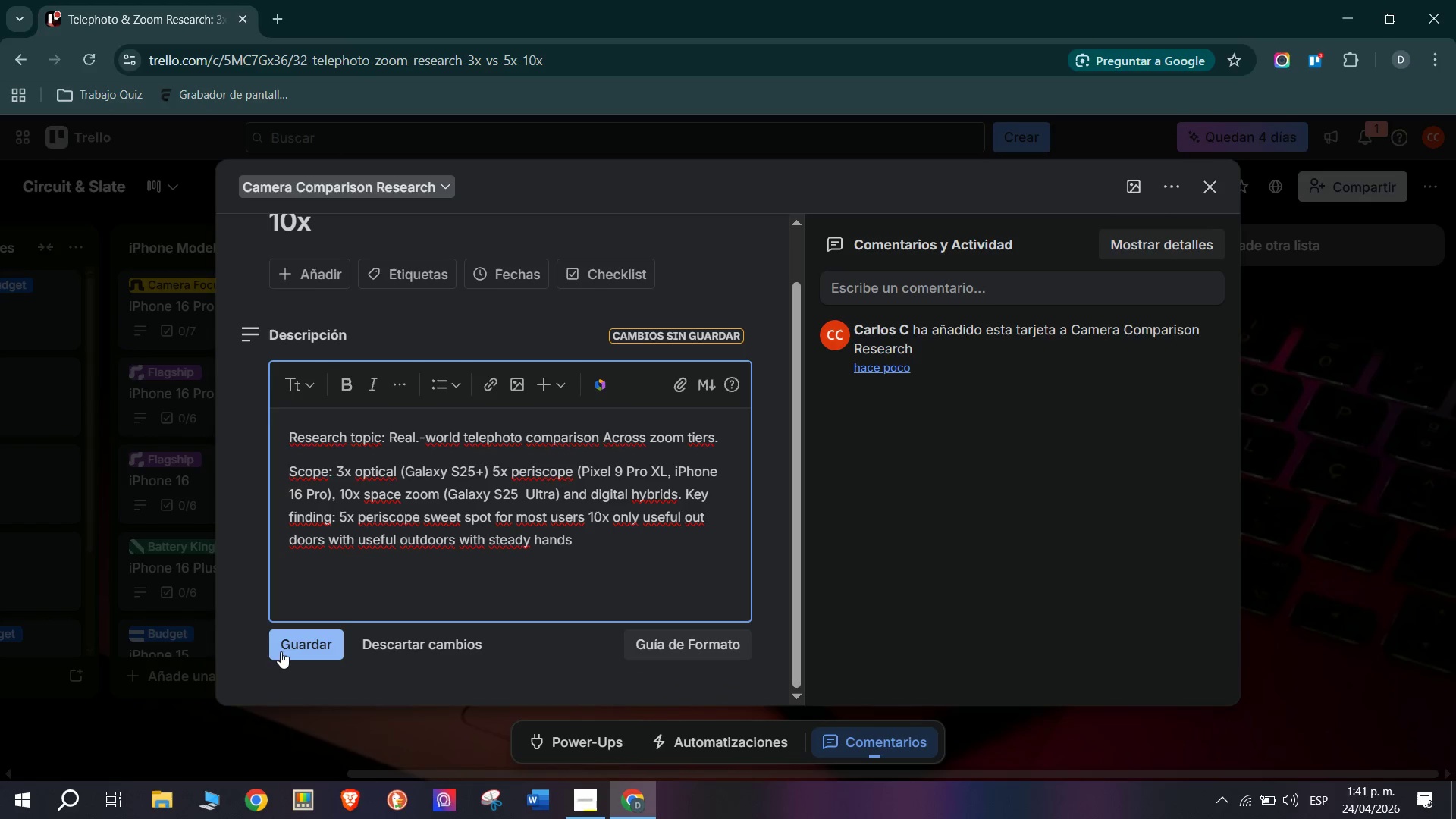 
left_click([275, 660])
 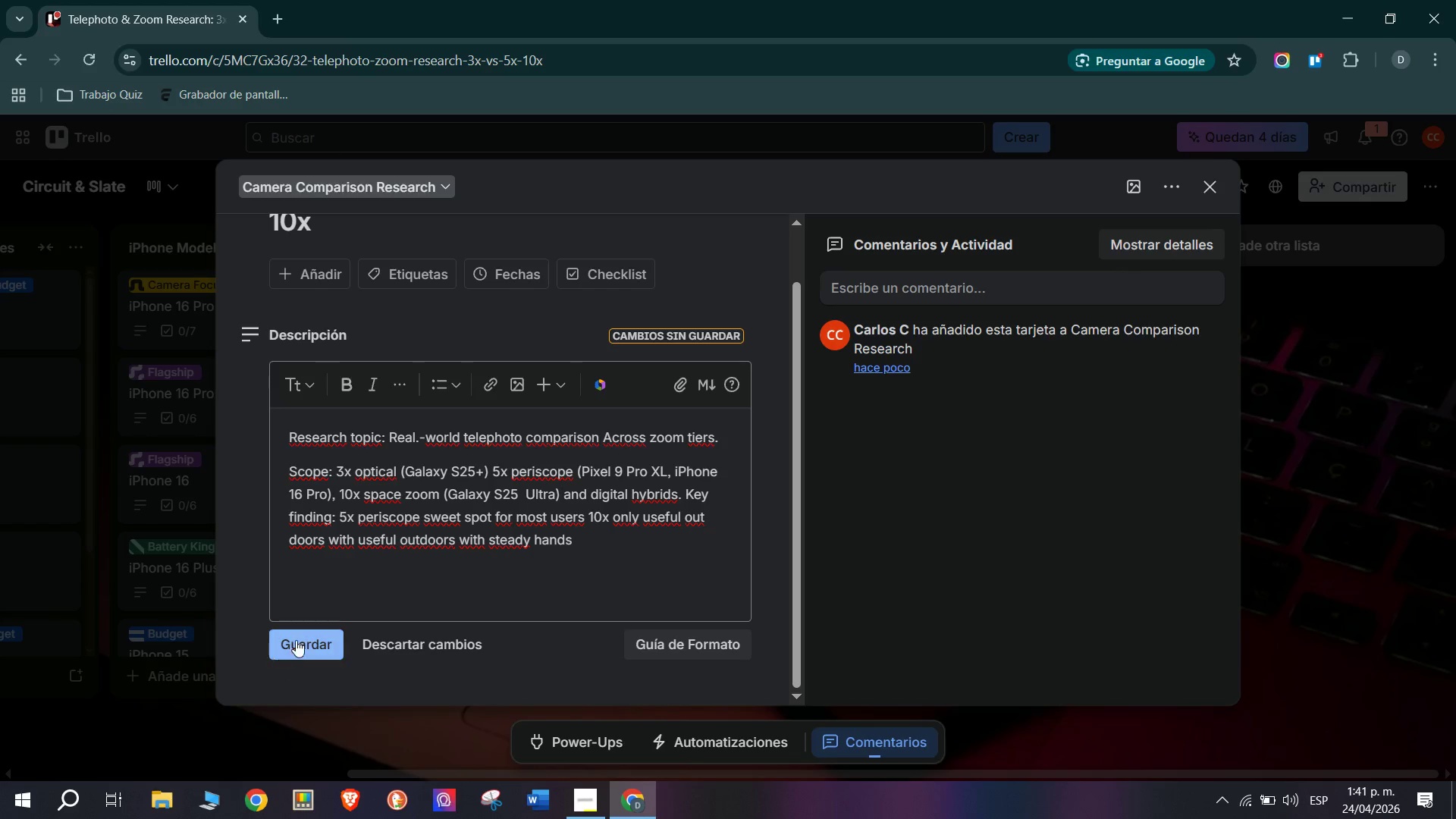 
left_click([296, 640])
 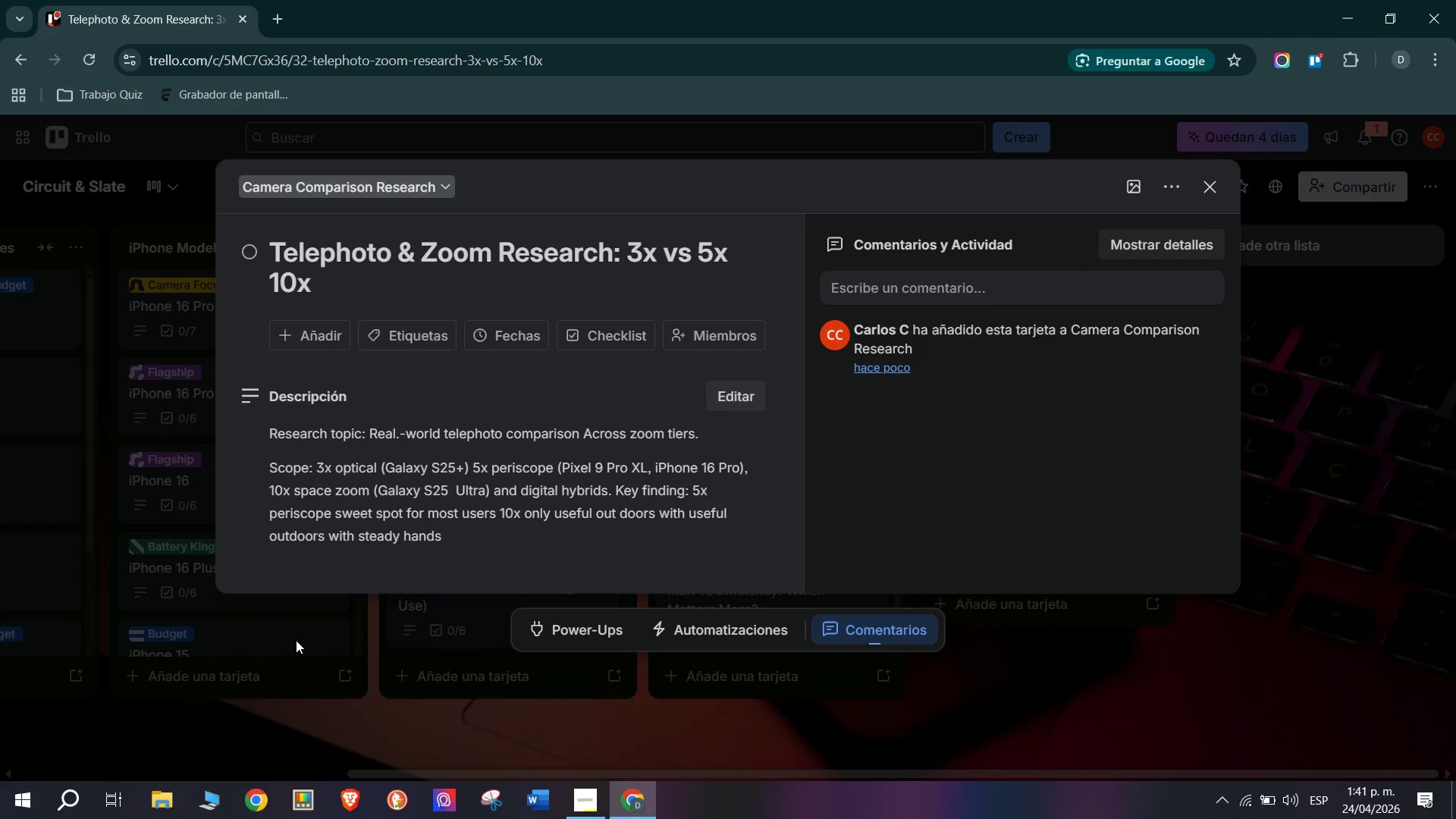 
scroll: coordinate [450, 468], scroll_direction: down, amount: 3.0
 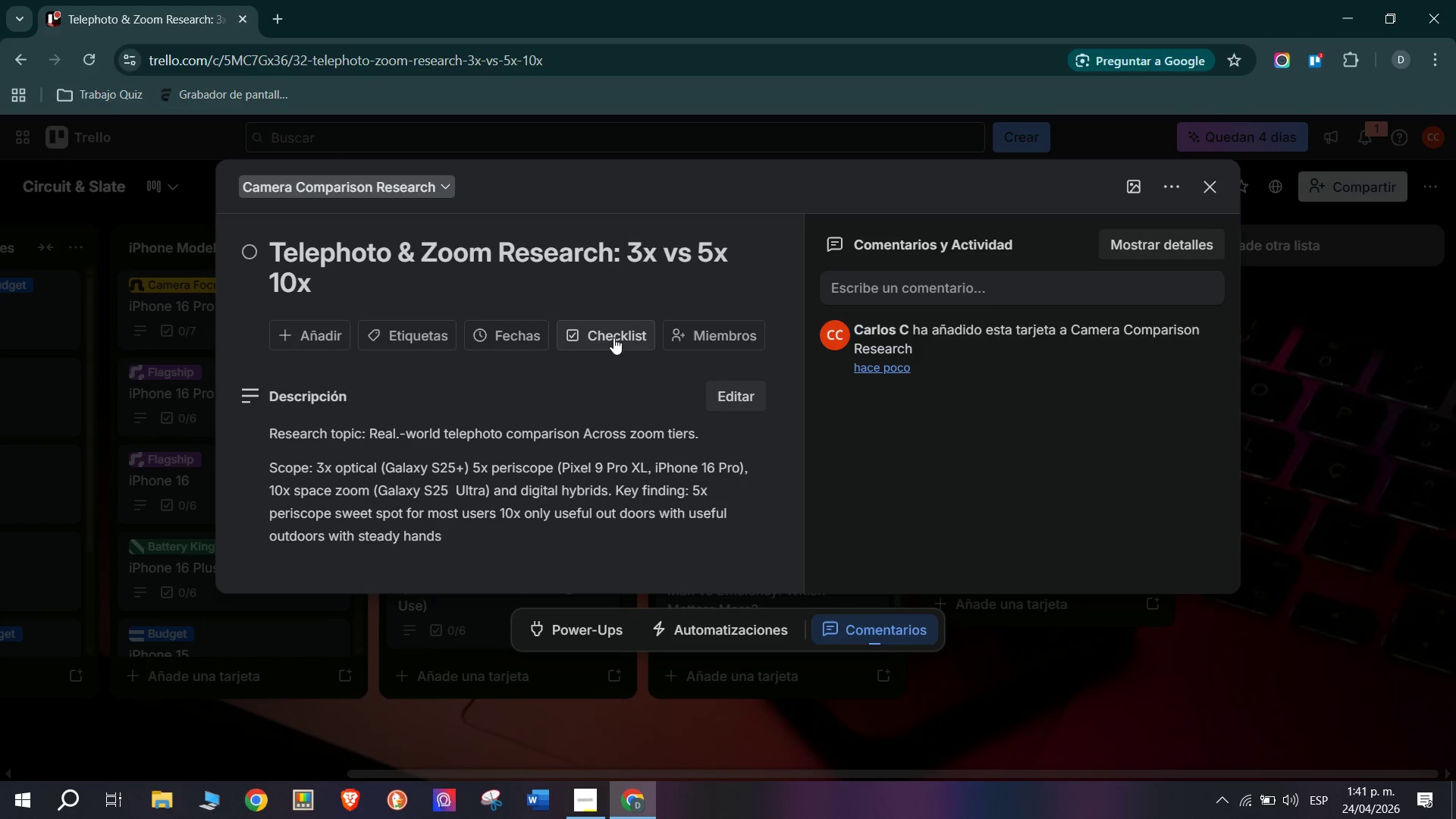 
left_click([613, 337])
 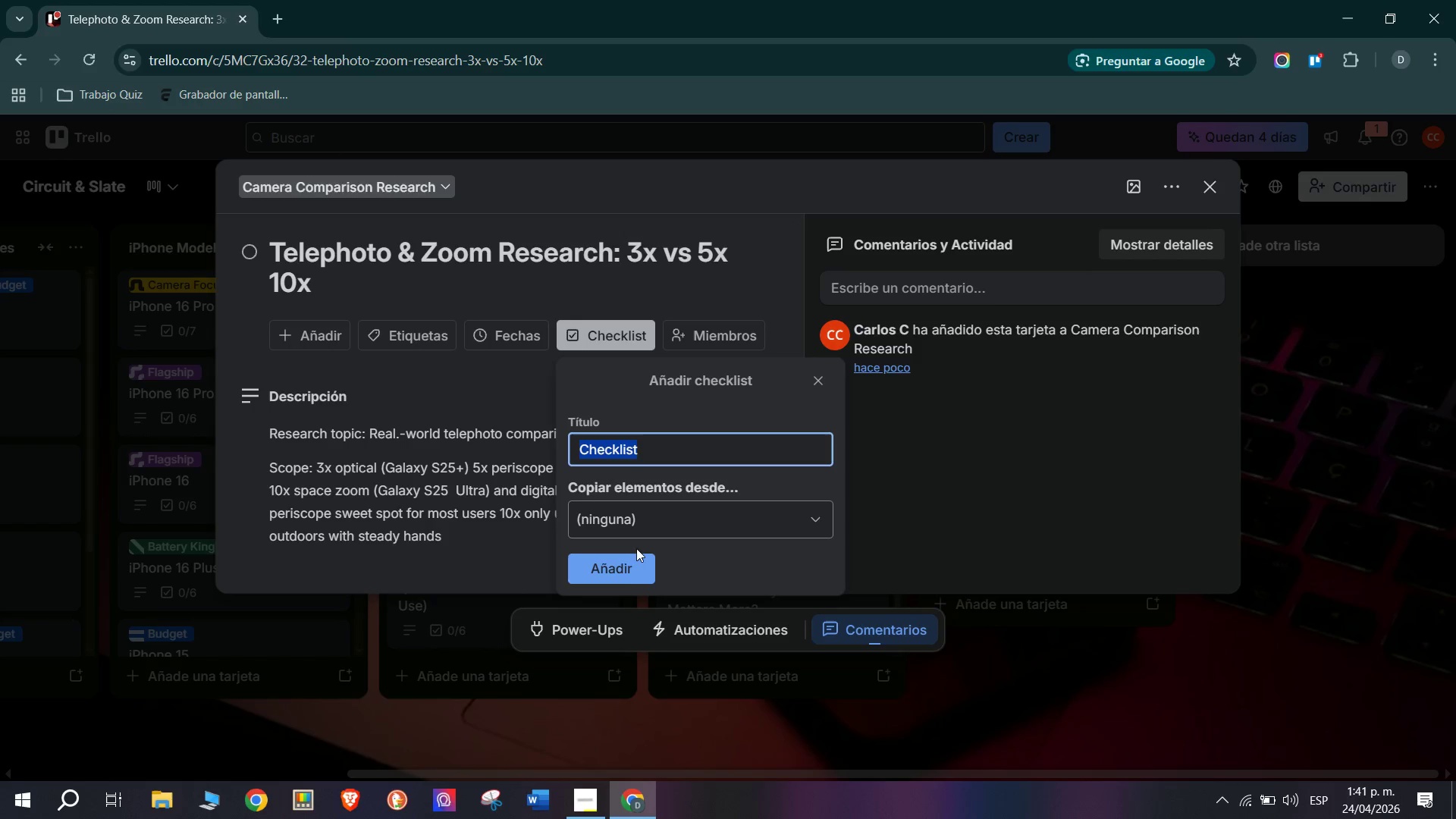 
left_click([625, 567])
 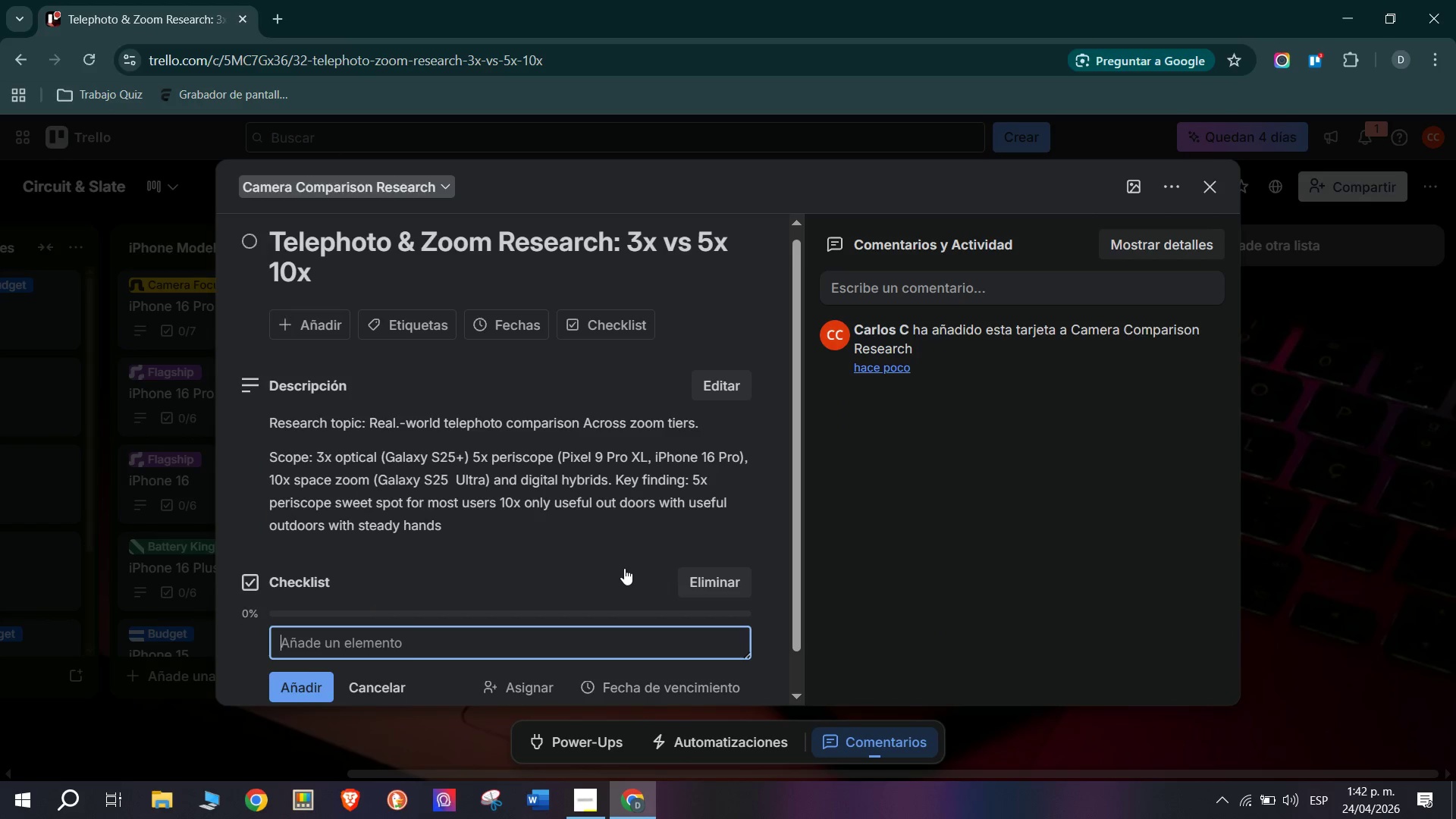 
scroll: coordinate [620, 564], scroll_direction: down, amount: 8.0
 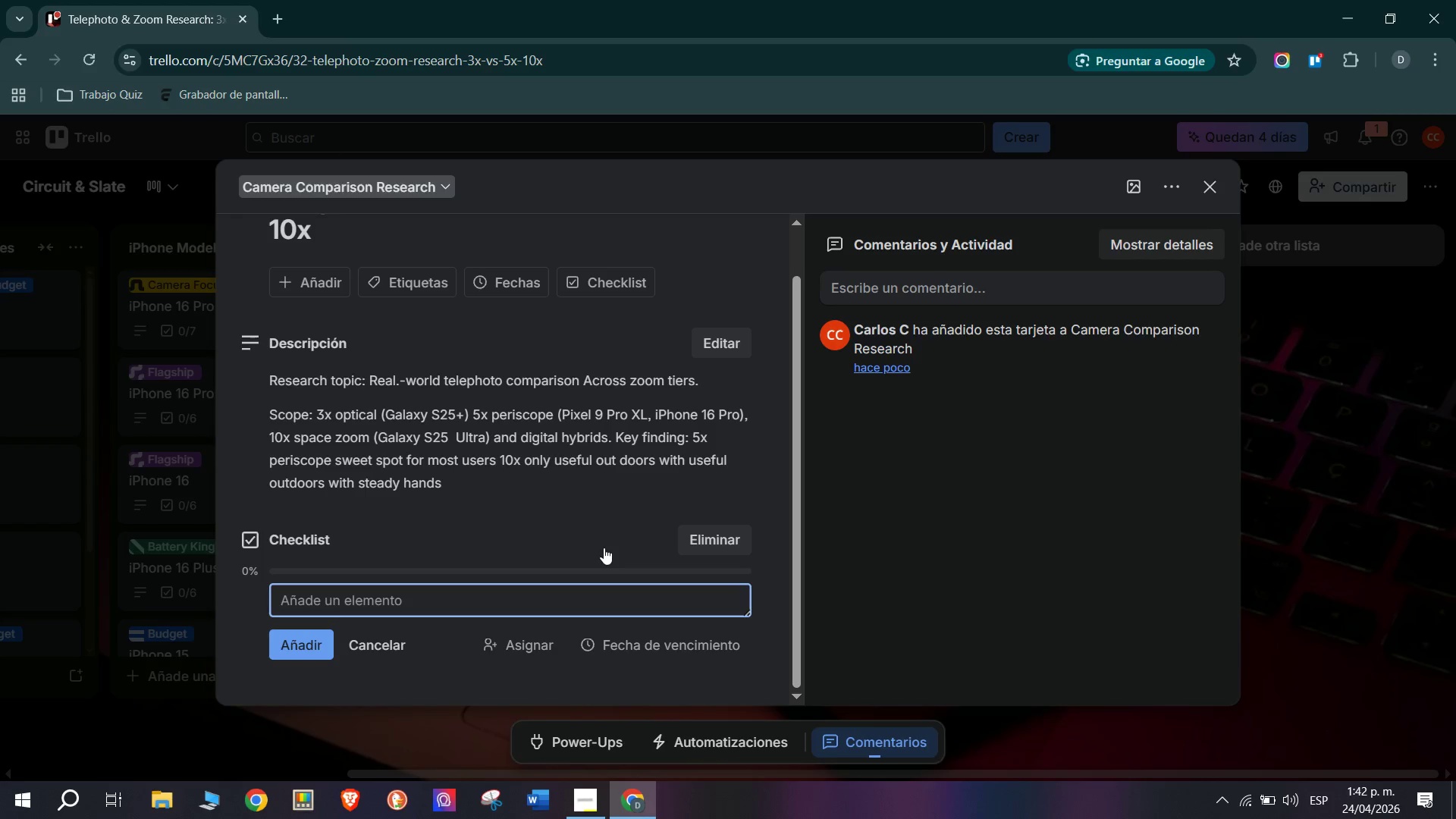 
wait(9.79)
 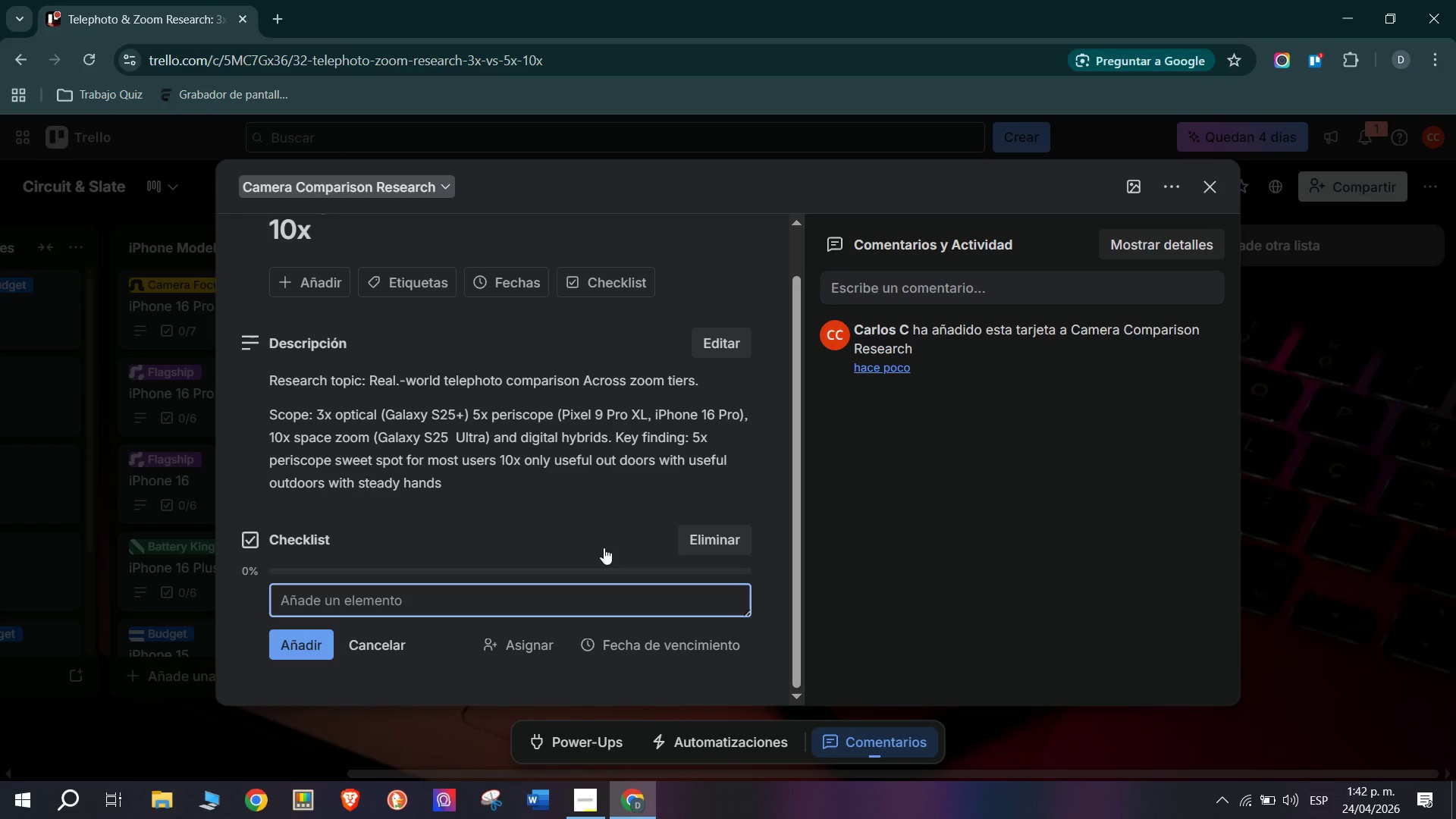 
type(Docxu)
key(Backspace)
key(Backspace)
type(ument optical zoom )
 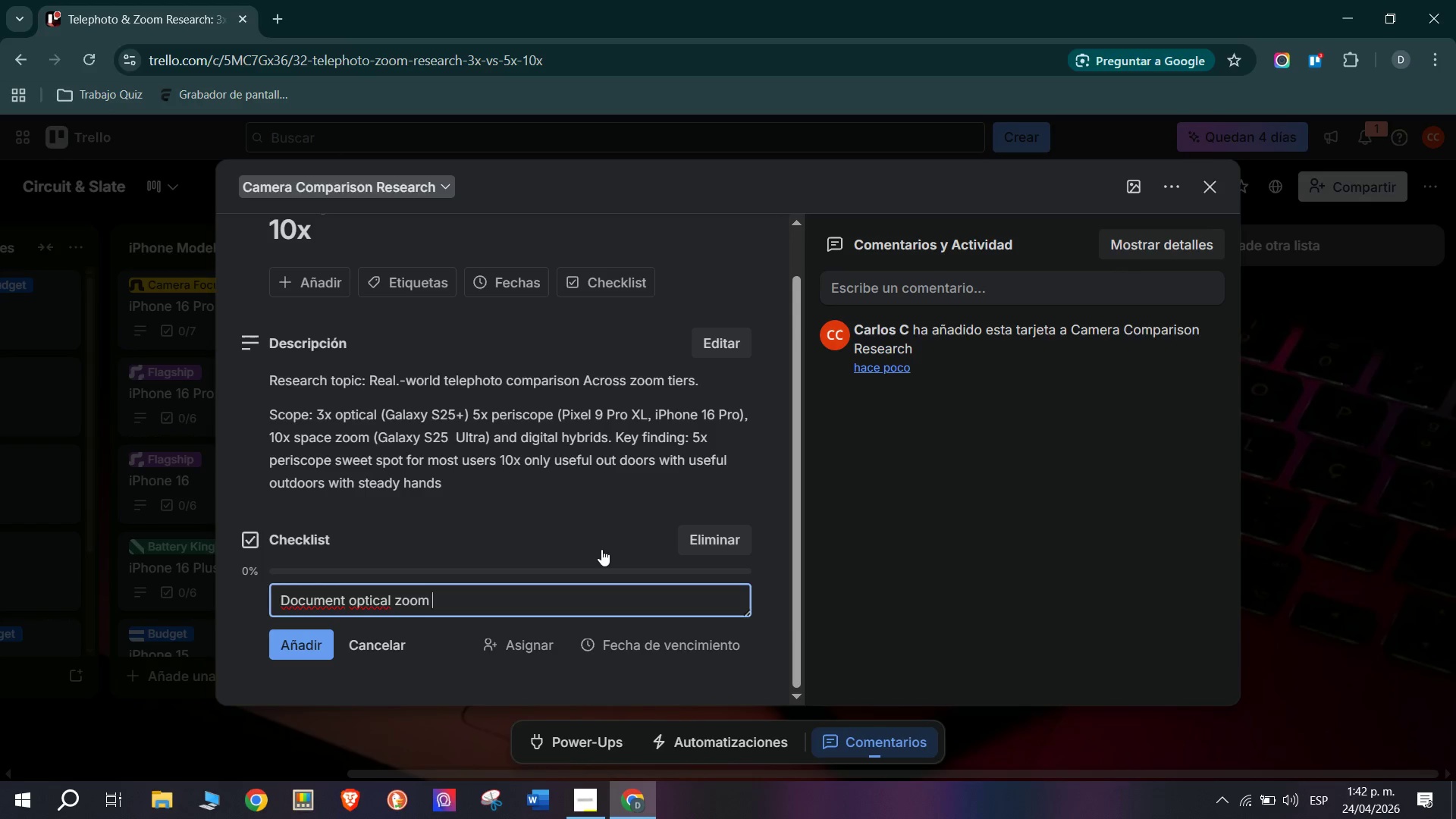 
wait(10.59)
 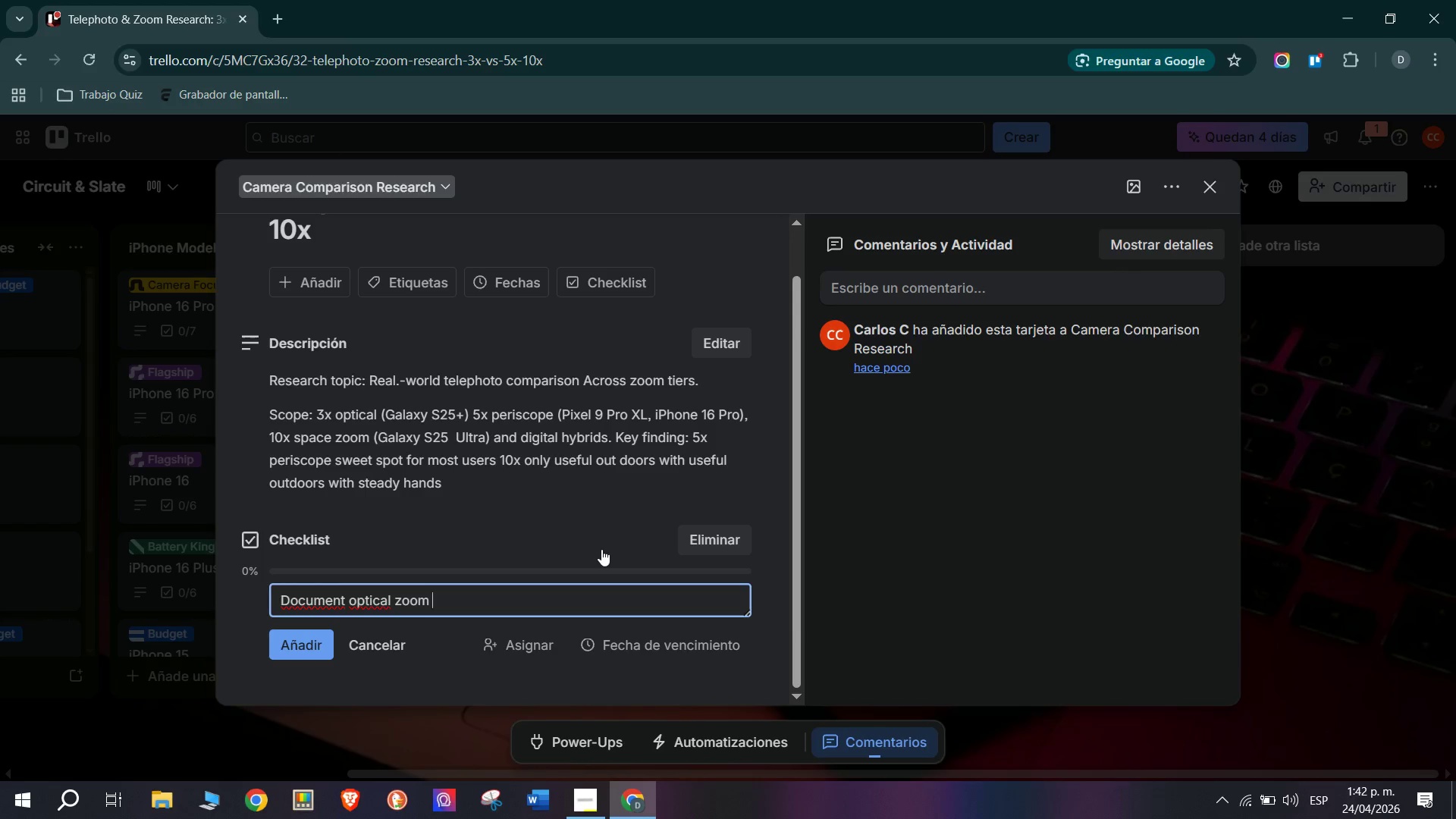 
key(Backspace)
type( reach> photograph subj)
key(Backspace)
type(jects)
 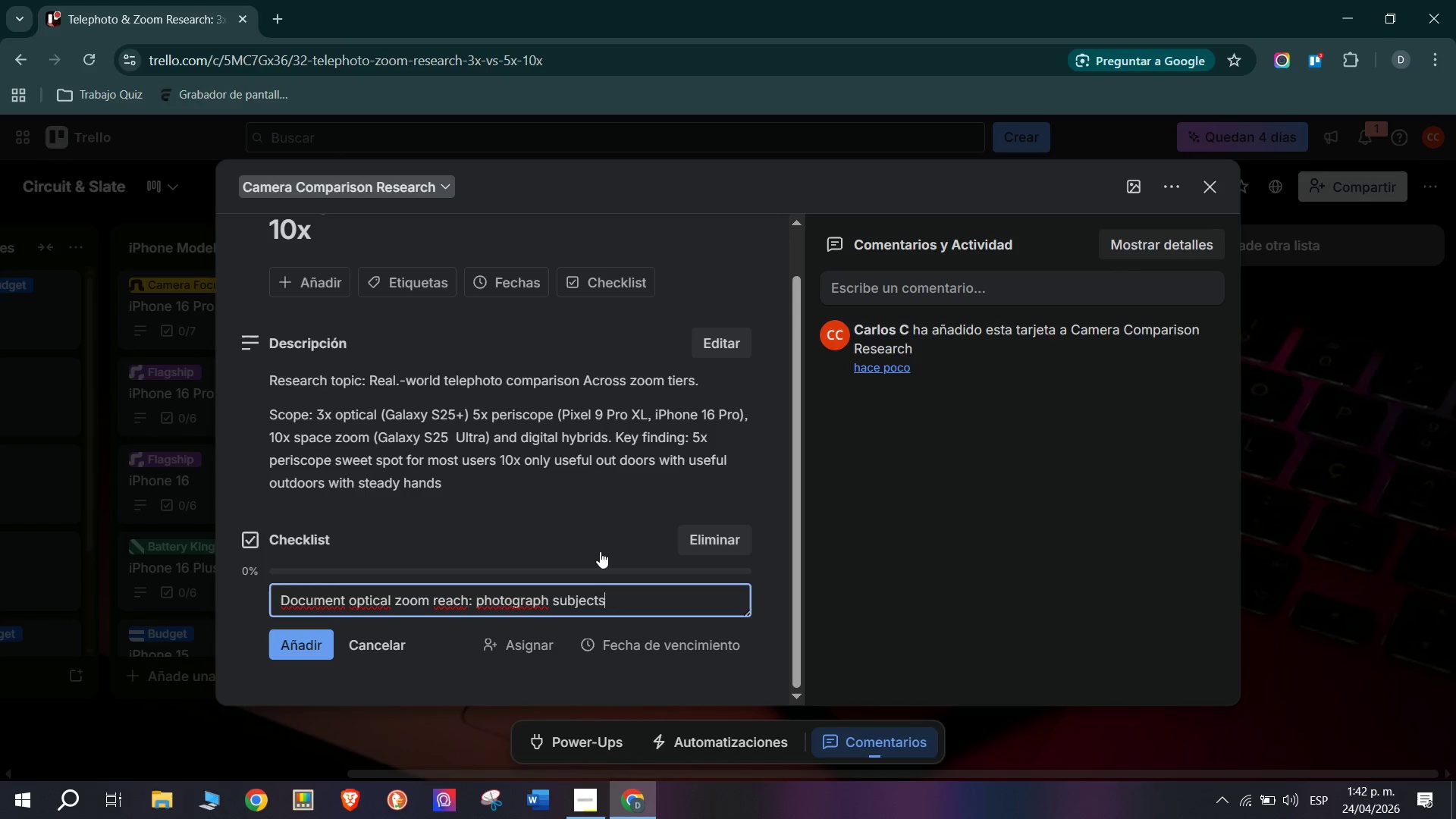 
type( at 10m, 50)
key(Backspace)
key(Backspace)
type(30m 100m distr)
key(Backspace)
type(ance)
 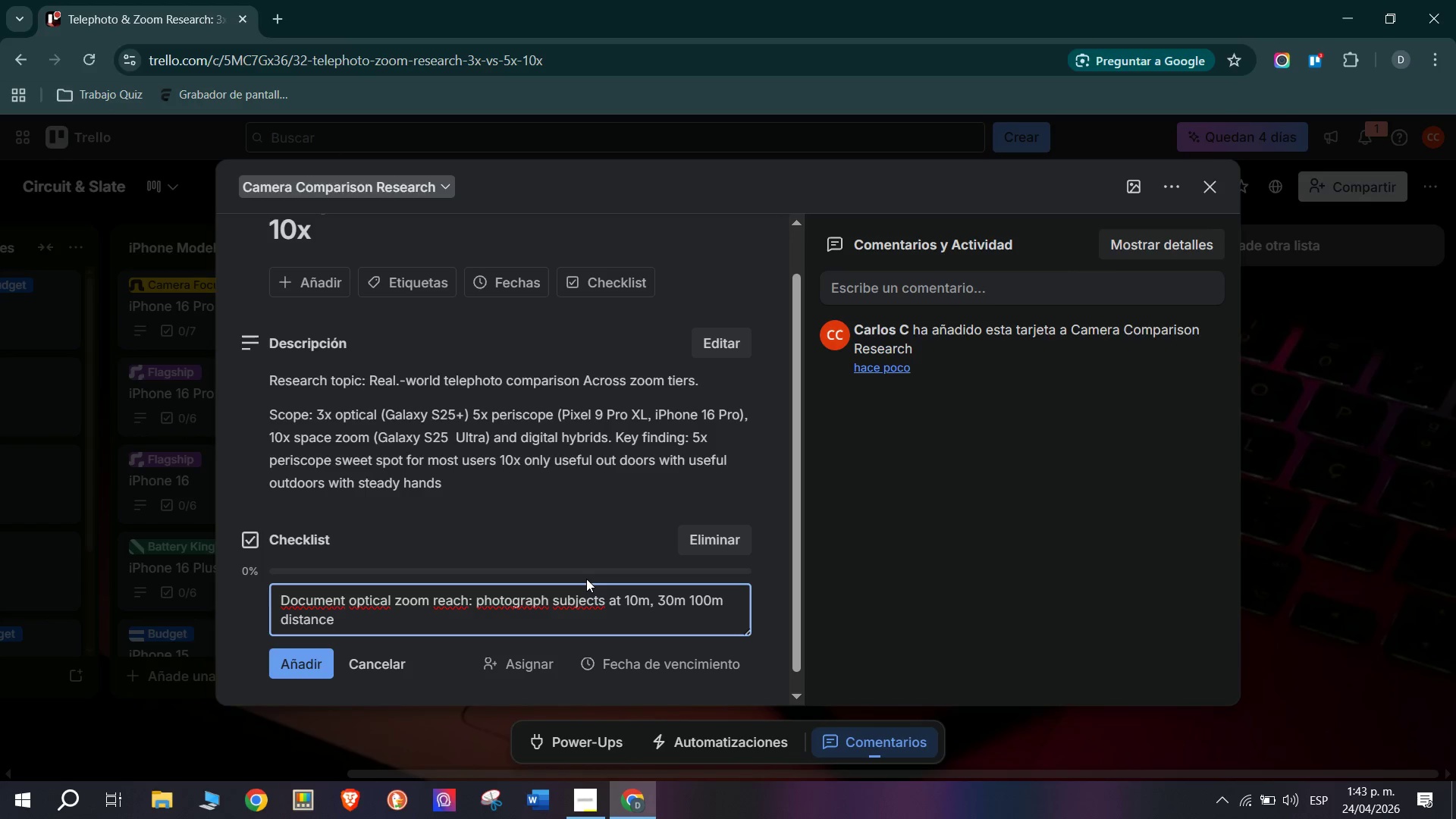 
key(Enter)
 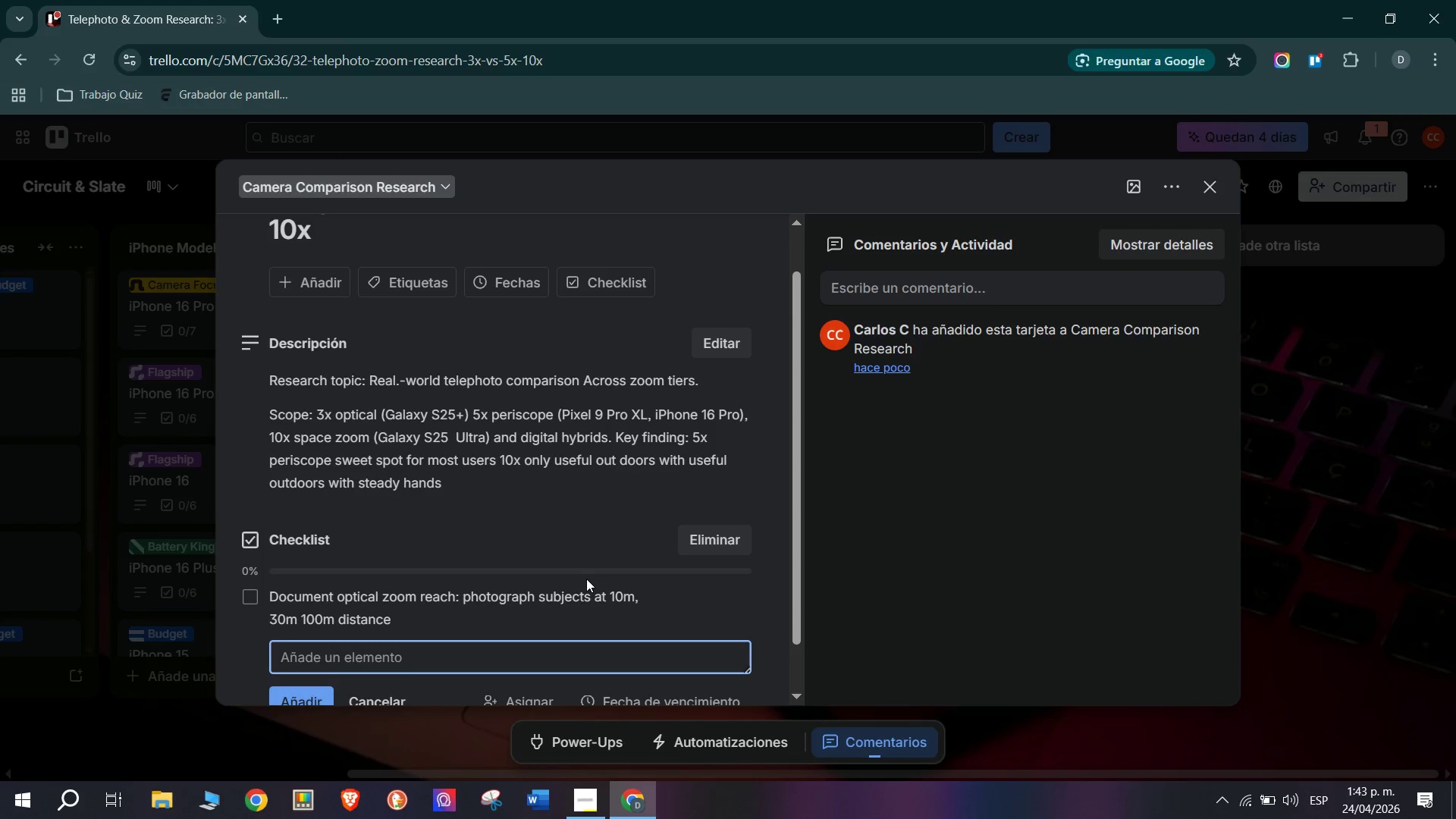 
type(Compare 5x periscope )
 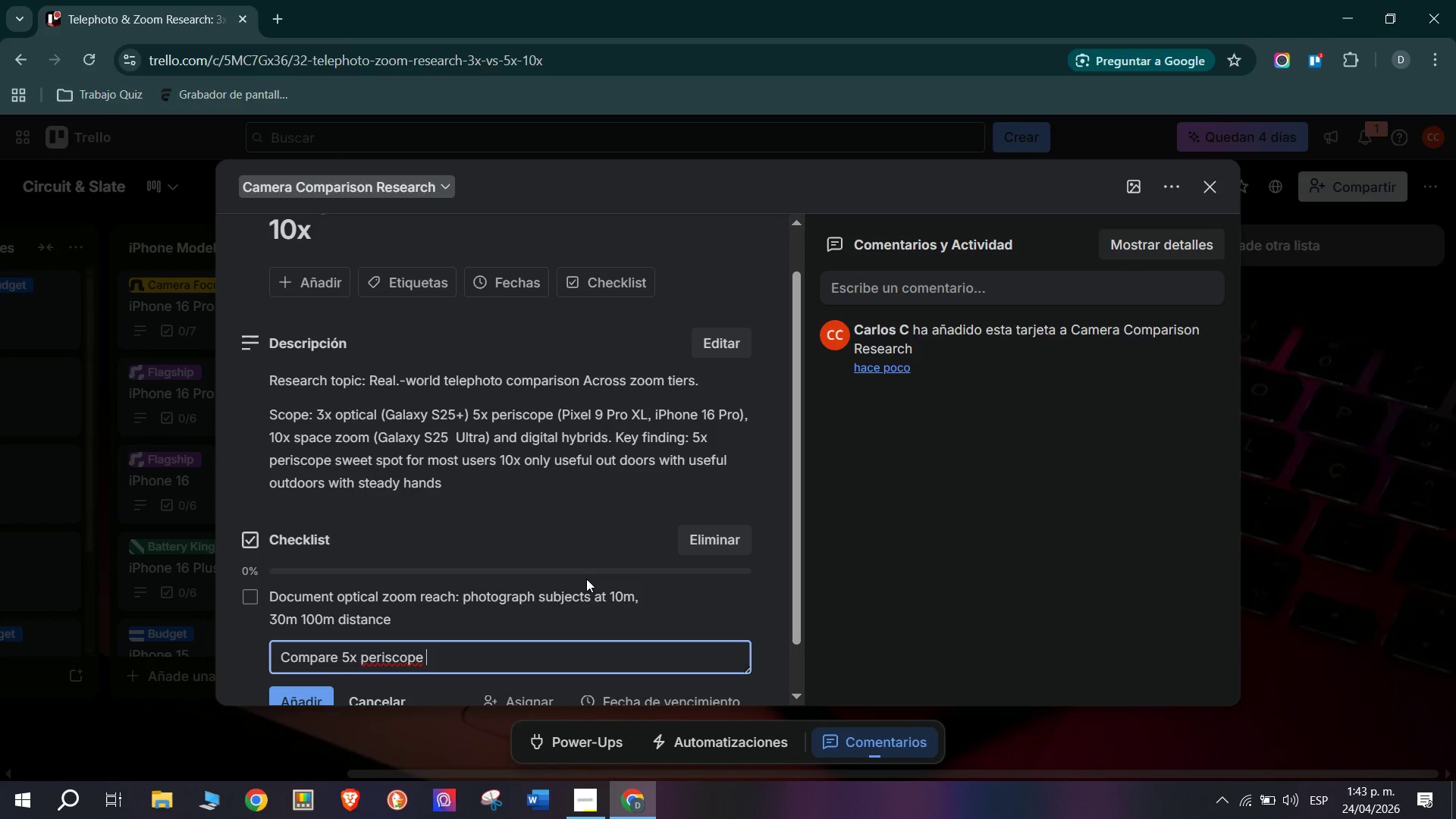 
type(quality )
 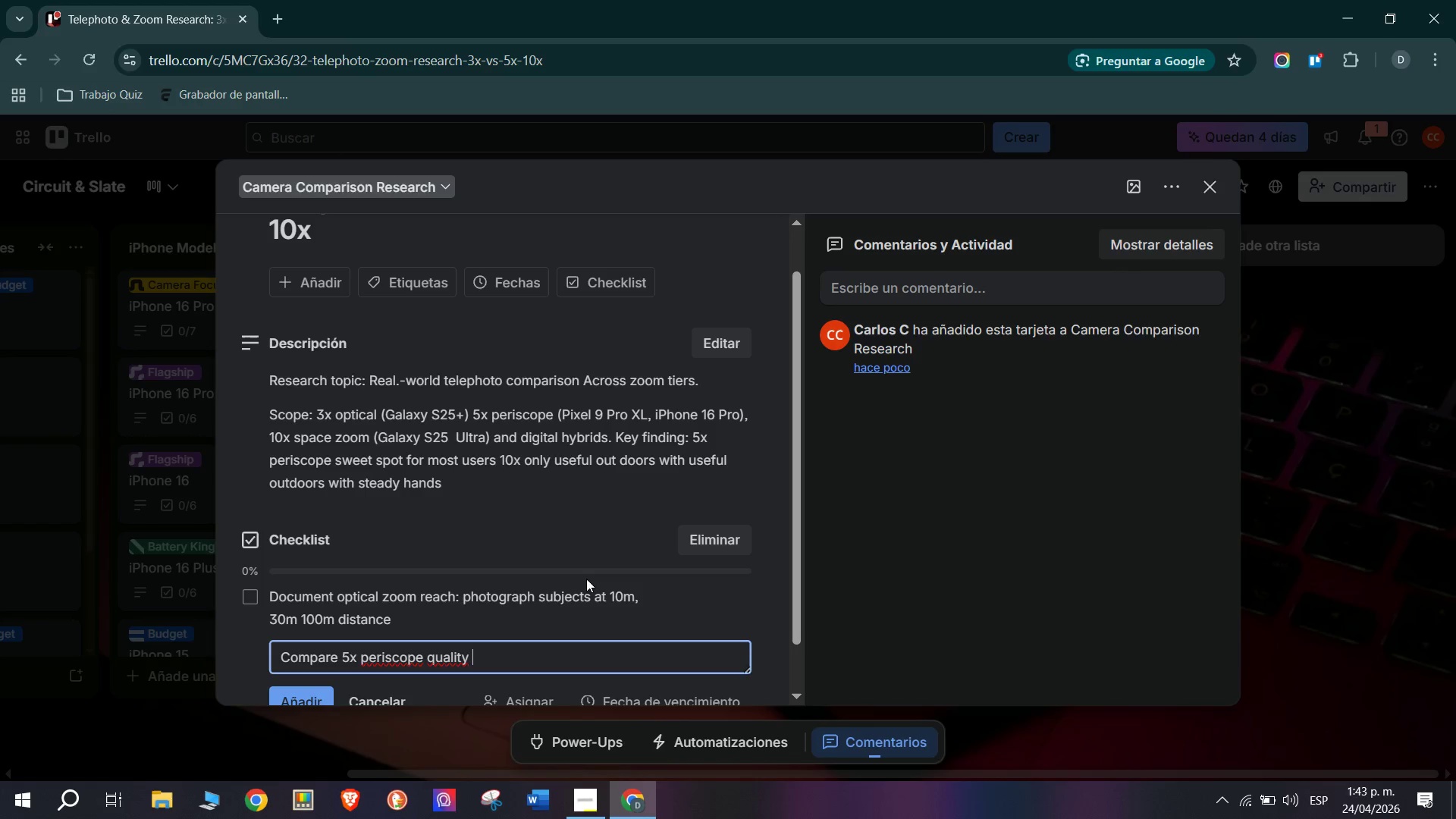 
key(Backspace)
type(> Pixel 9 Pro vs Iphone 16 pro )
 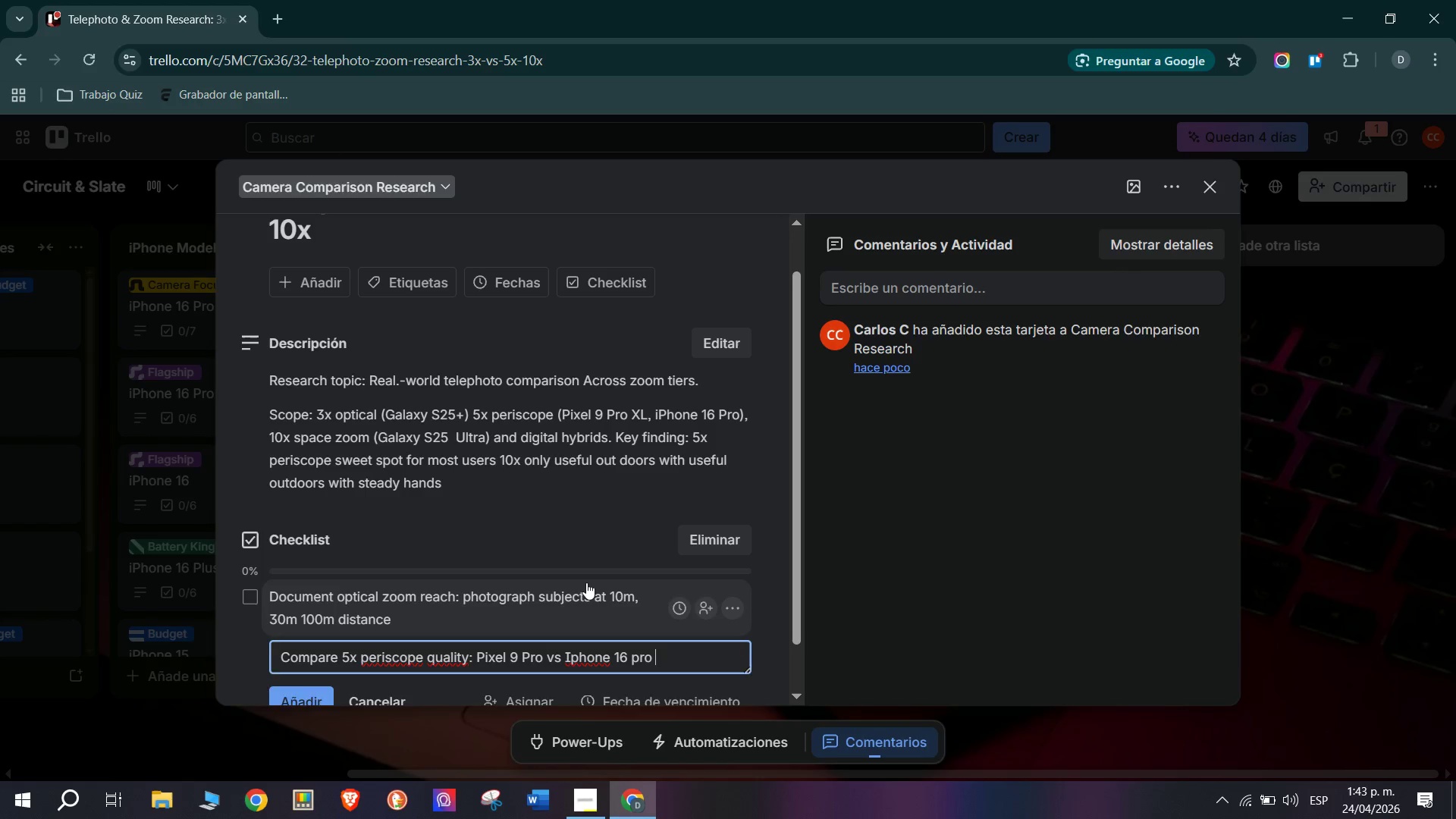 
 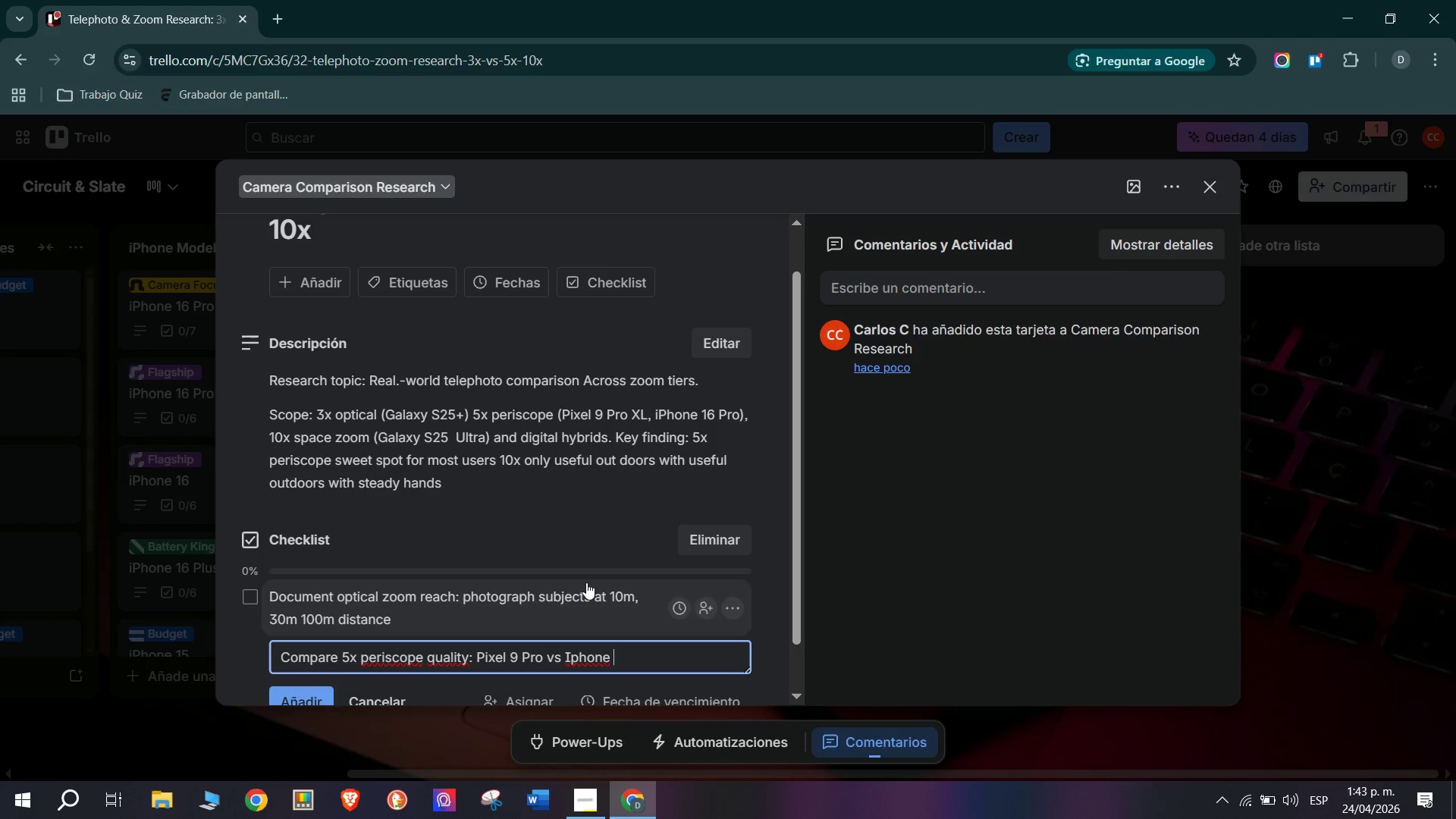 
key(Enter)
 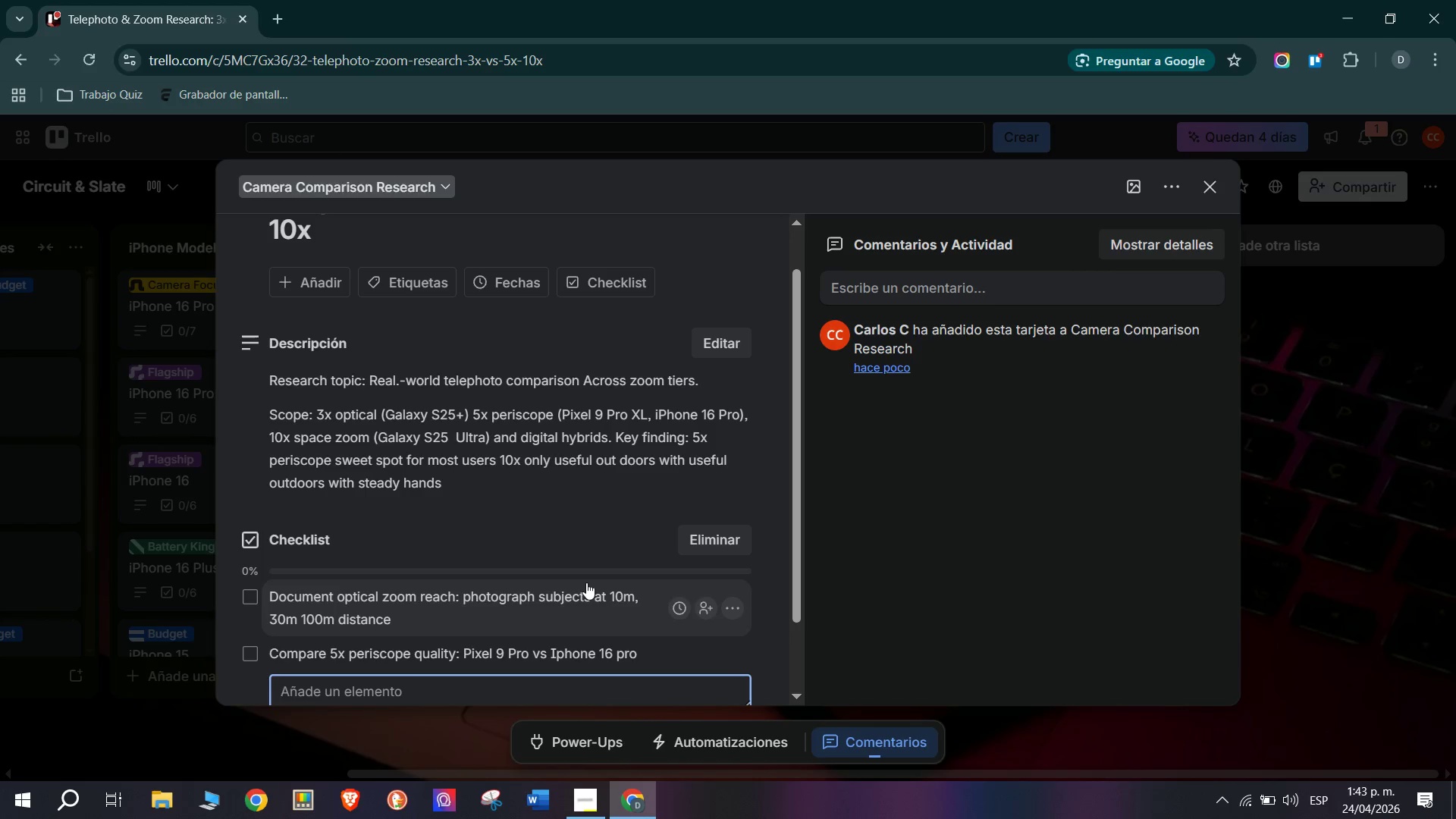 
type(R)
key(Backspace)
type(Test 10x space zoom *)
 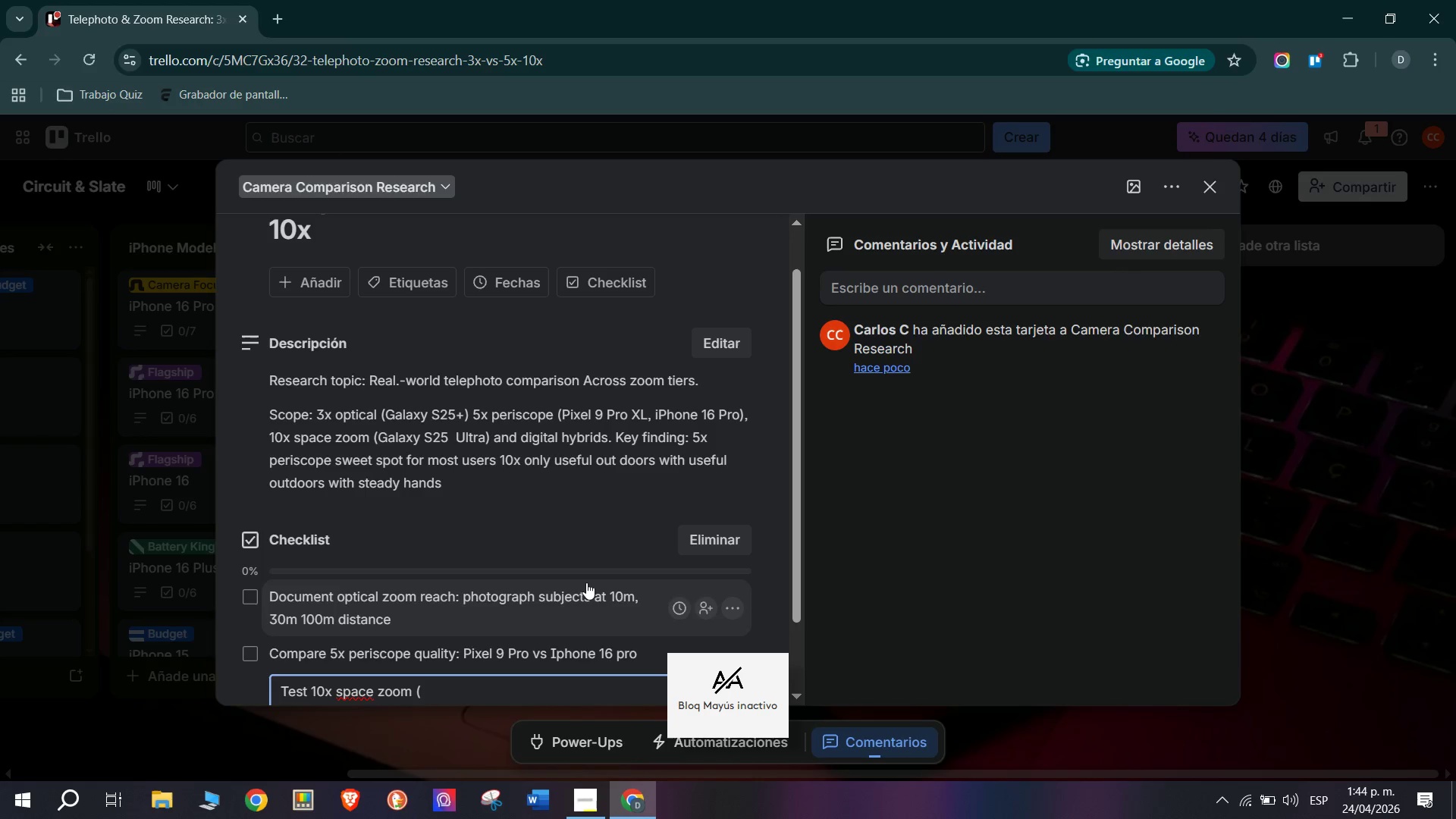 
hold_key(key=ShiftRight, duration=0.62)
 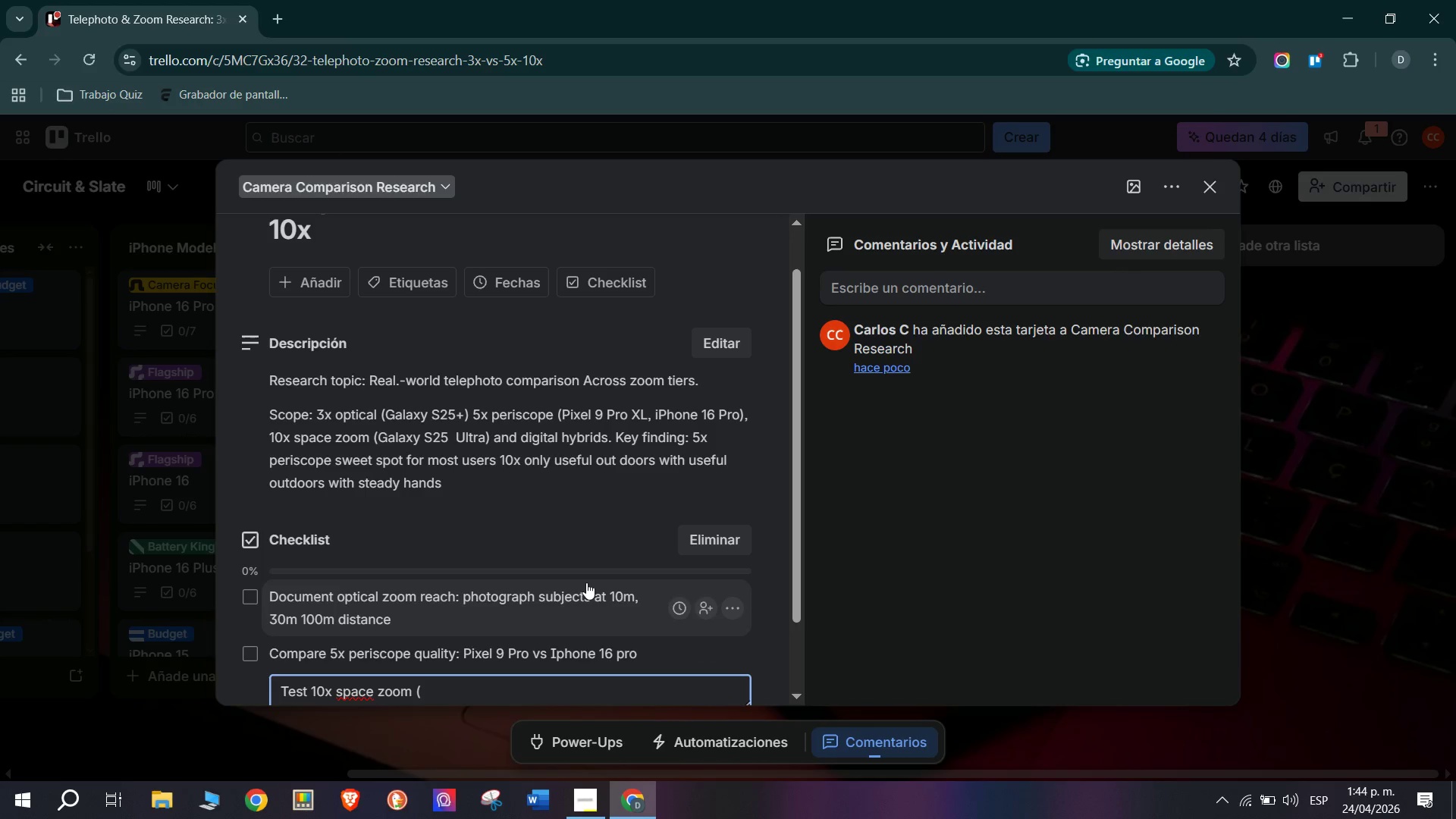 
type(25 Ultra)
 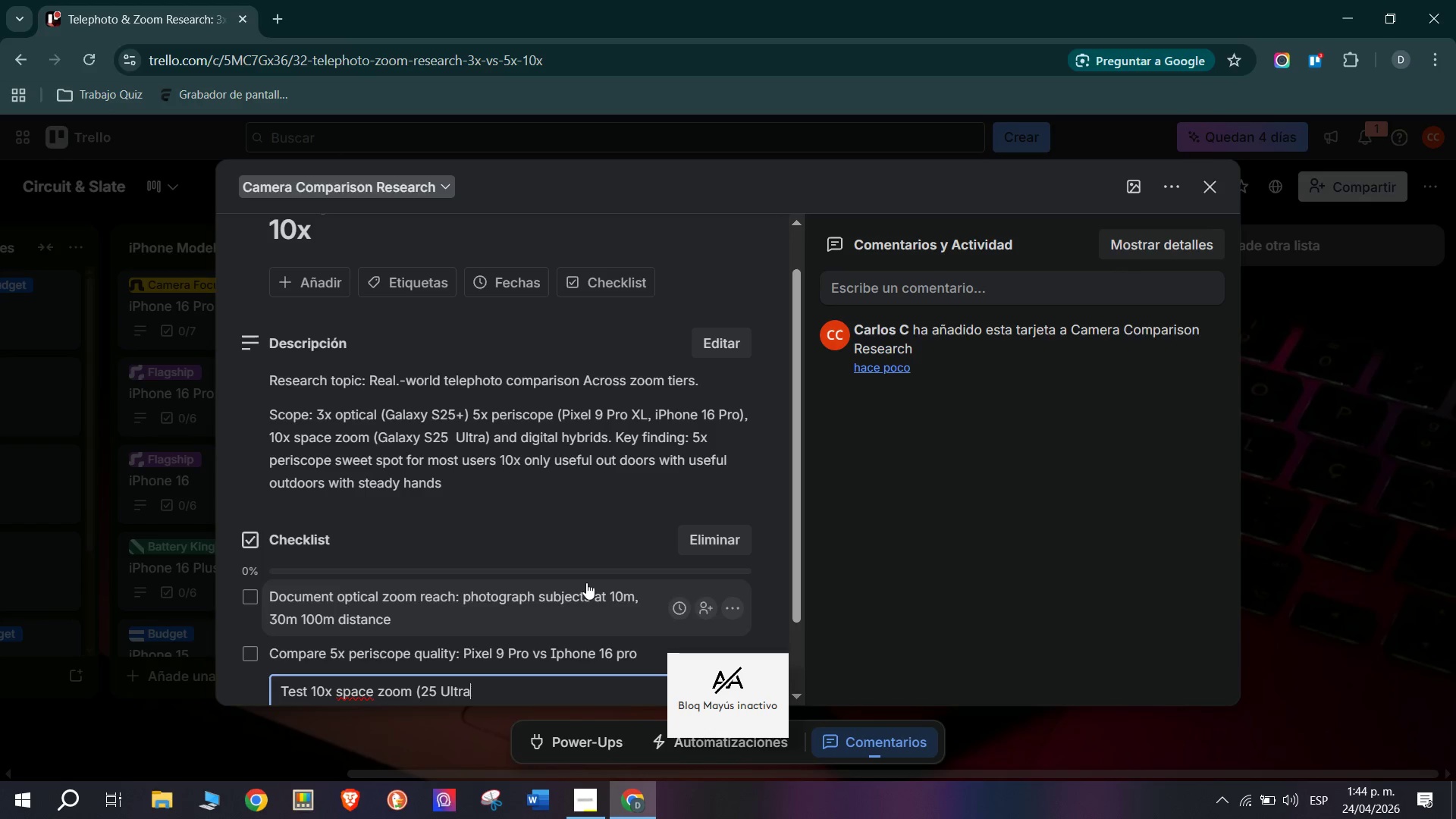 
key(Shift+9)
 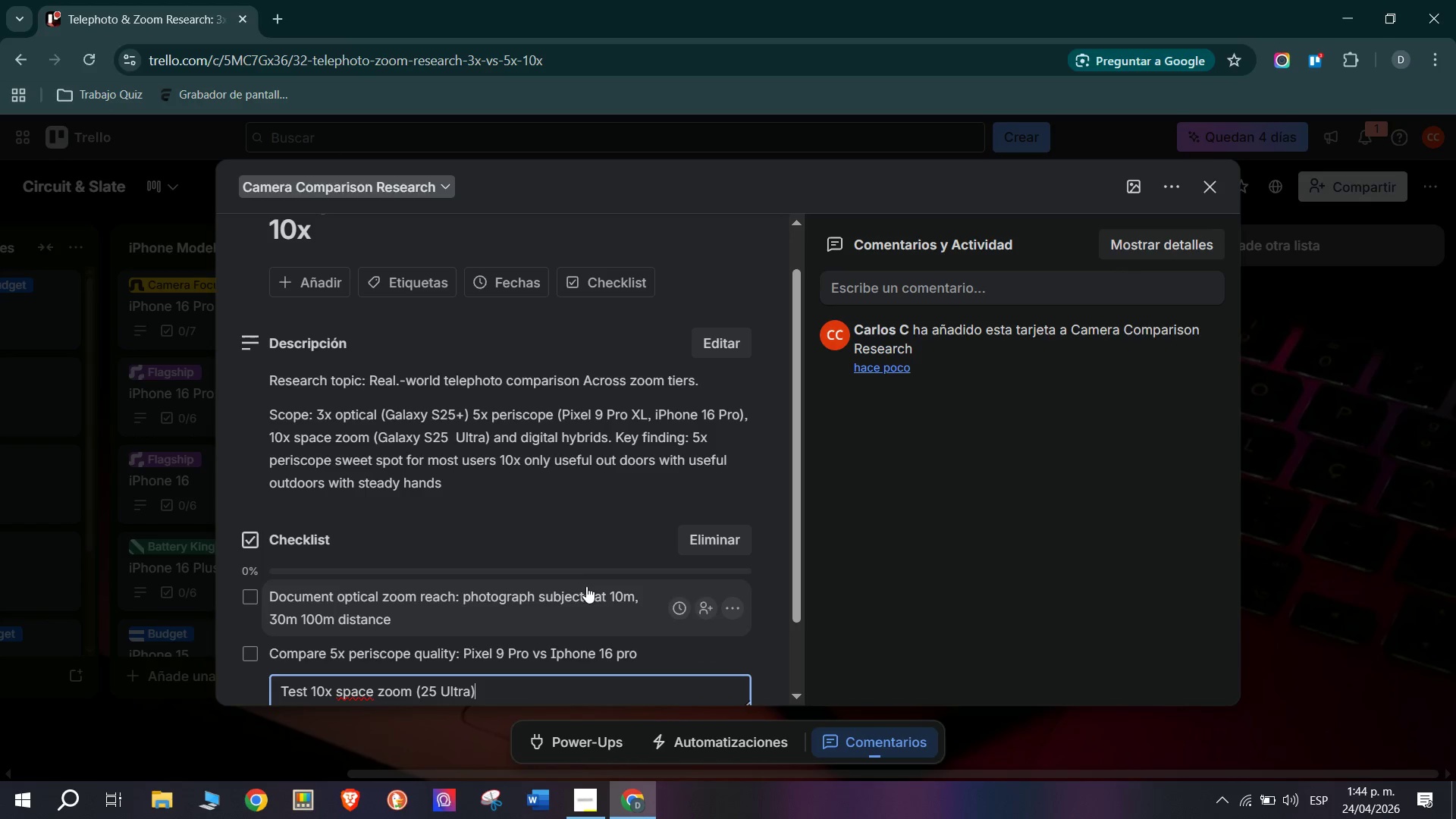 
left_click([423, 694])
 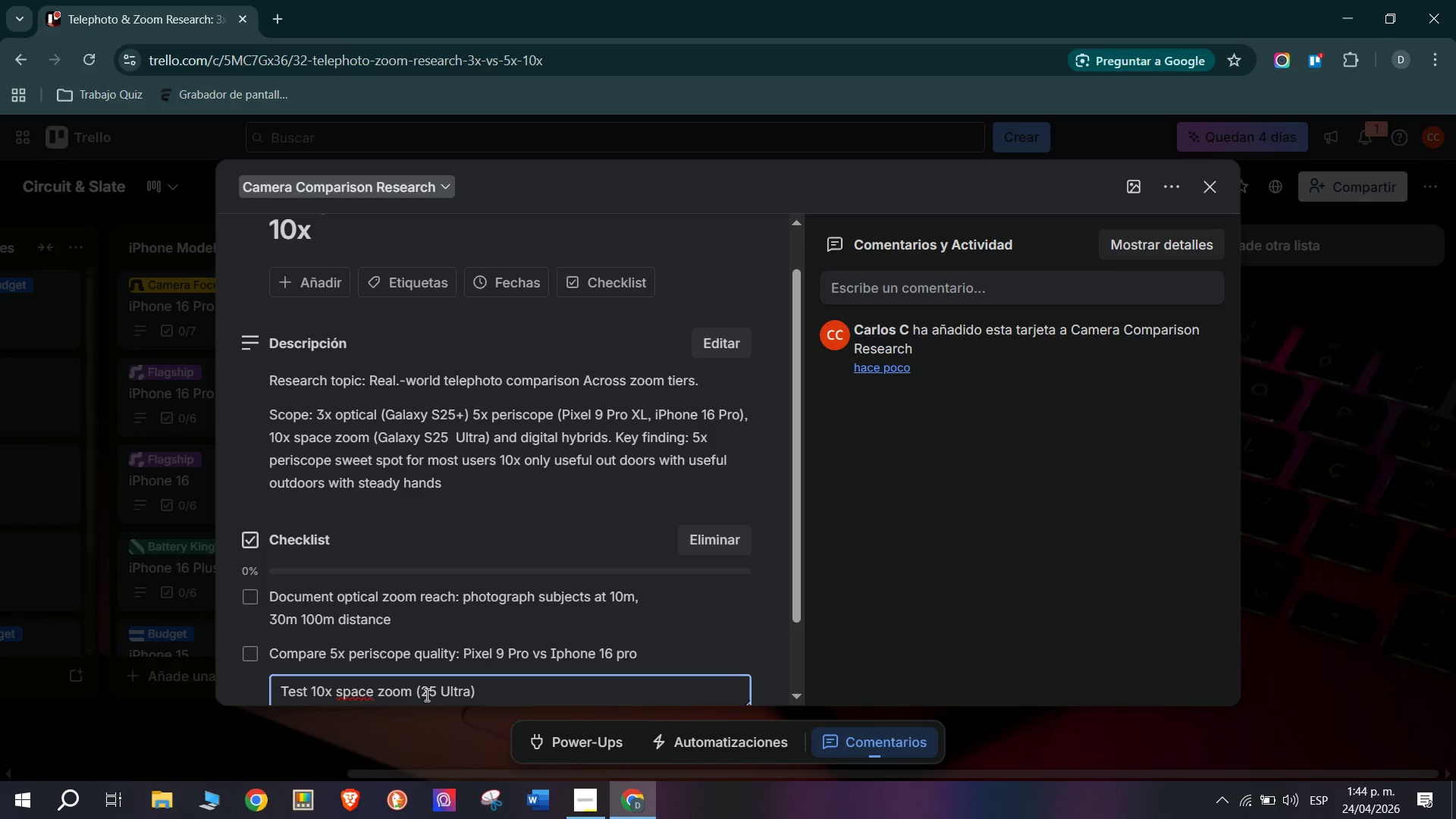 
key(CapsLock)
 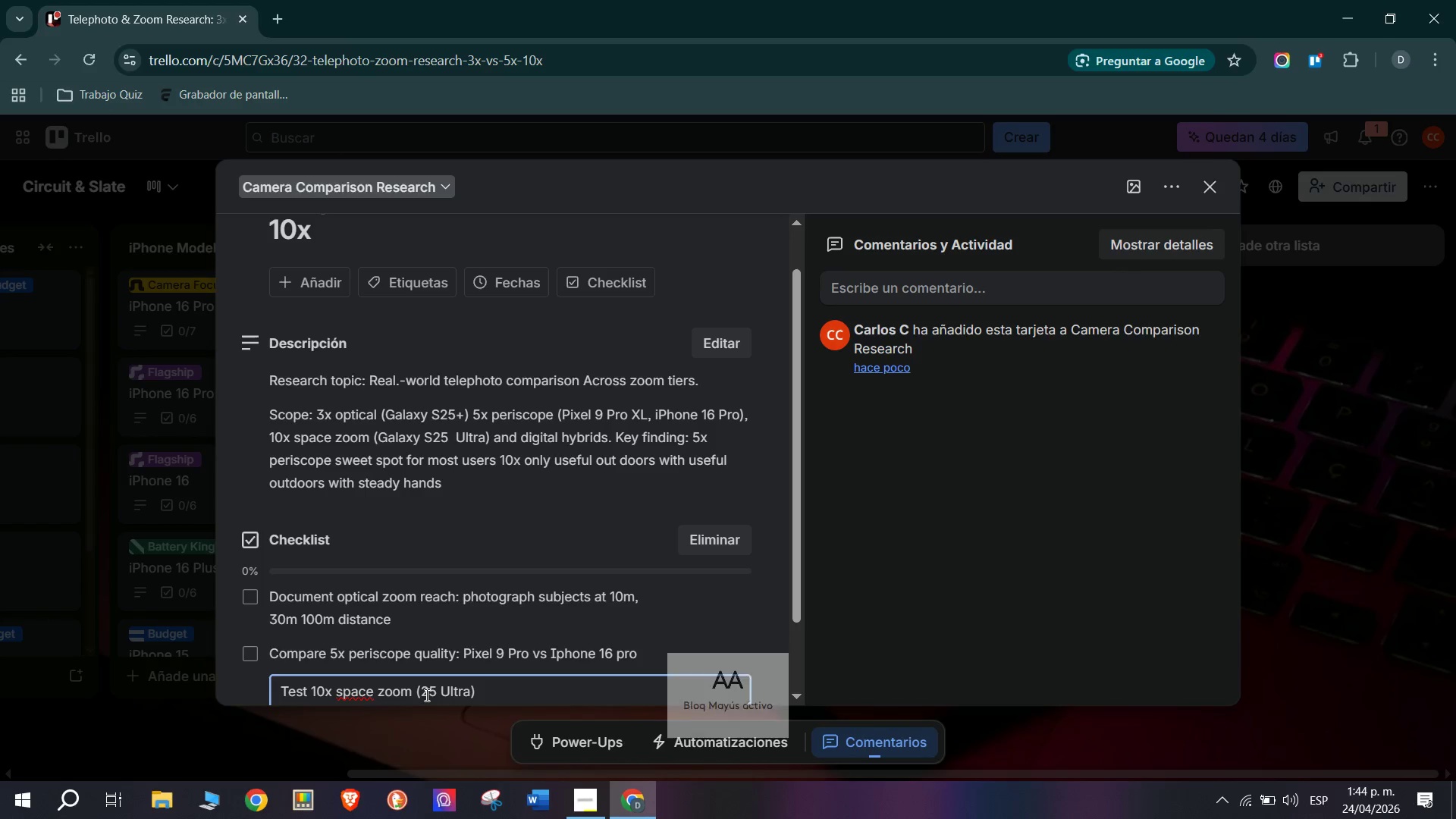 
key(S)
 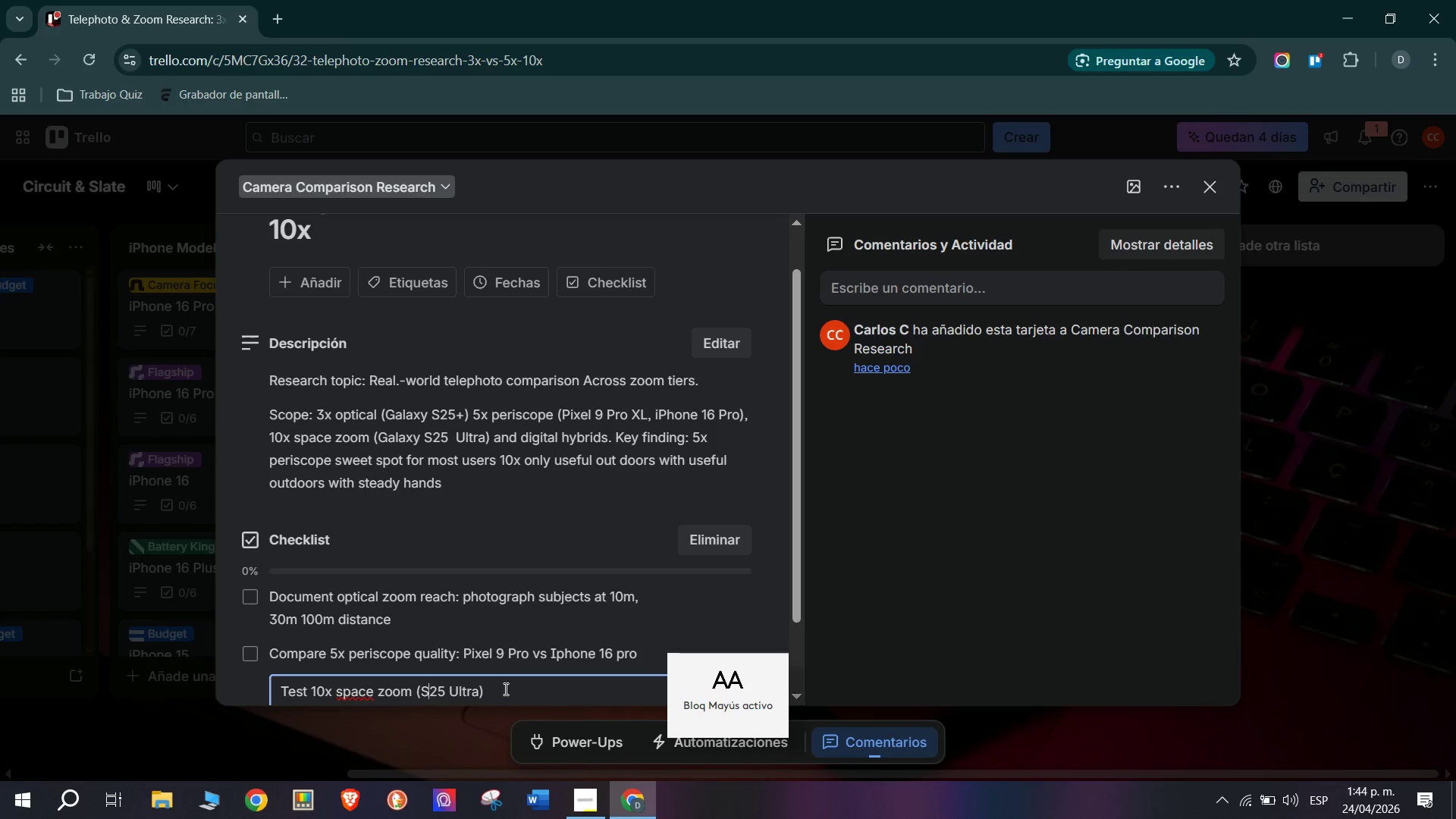 
left_click([513, 686])
 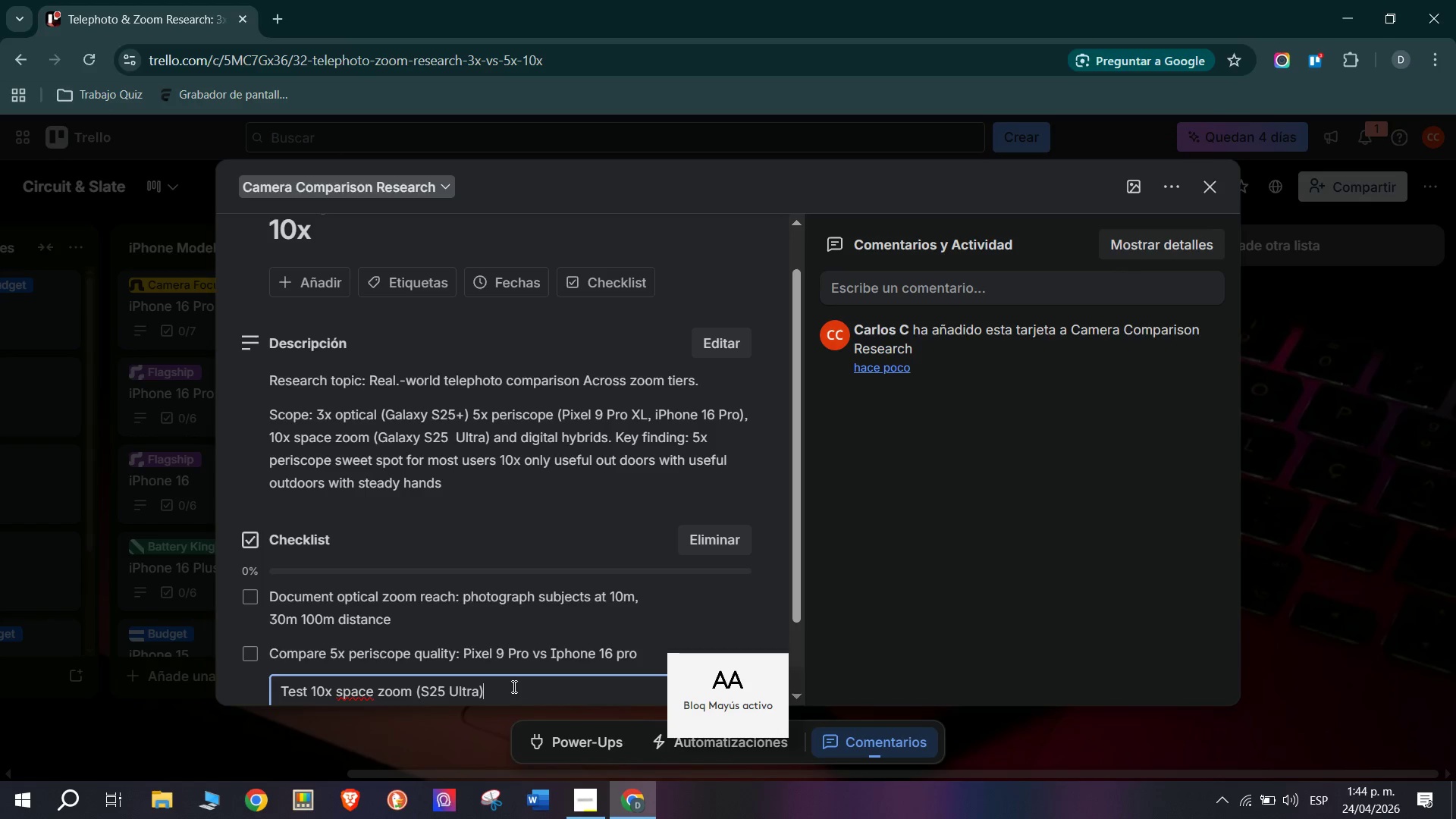 
key(Space)
 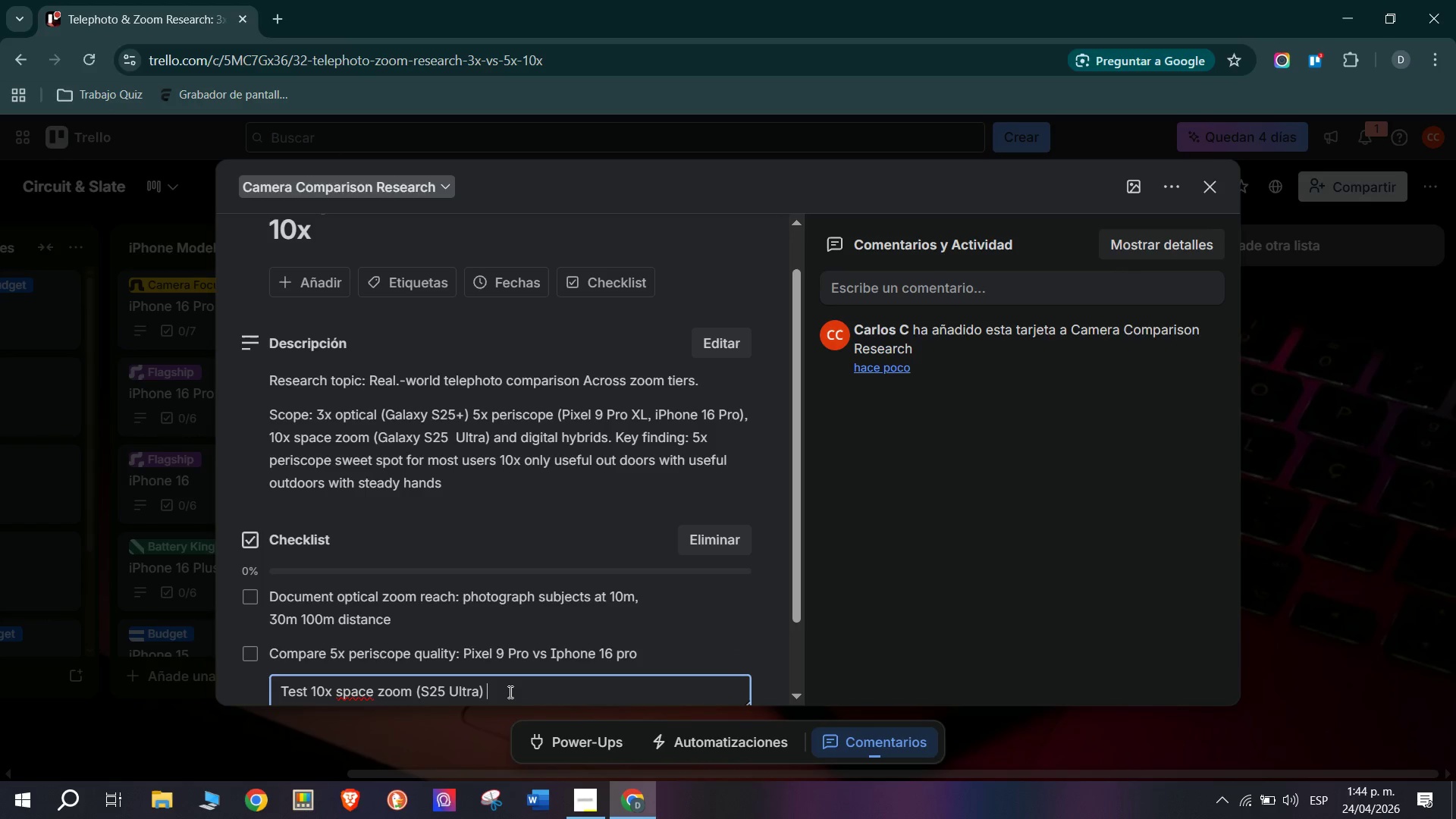 
key(CapsLock)
 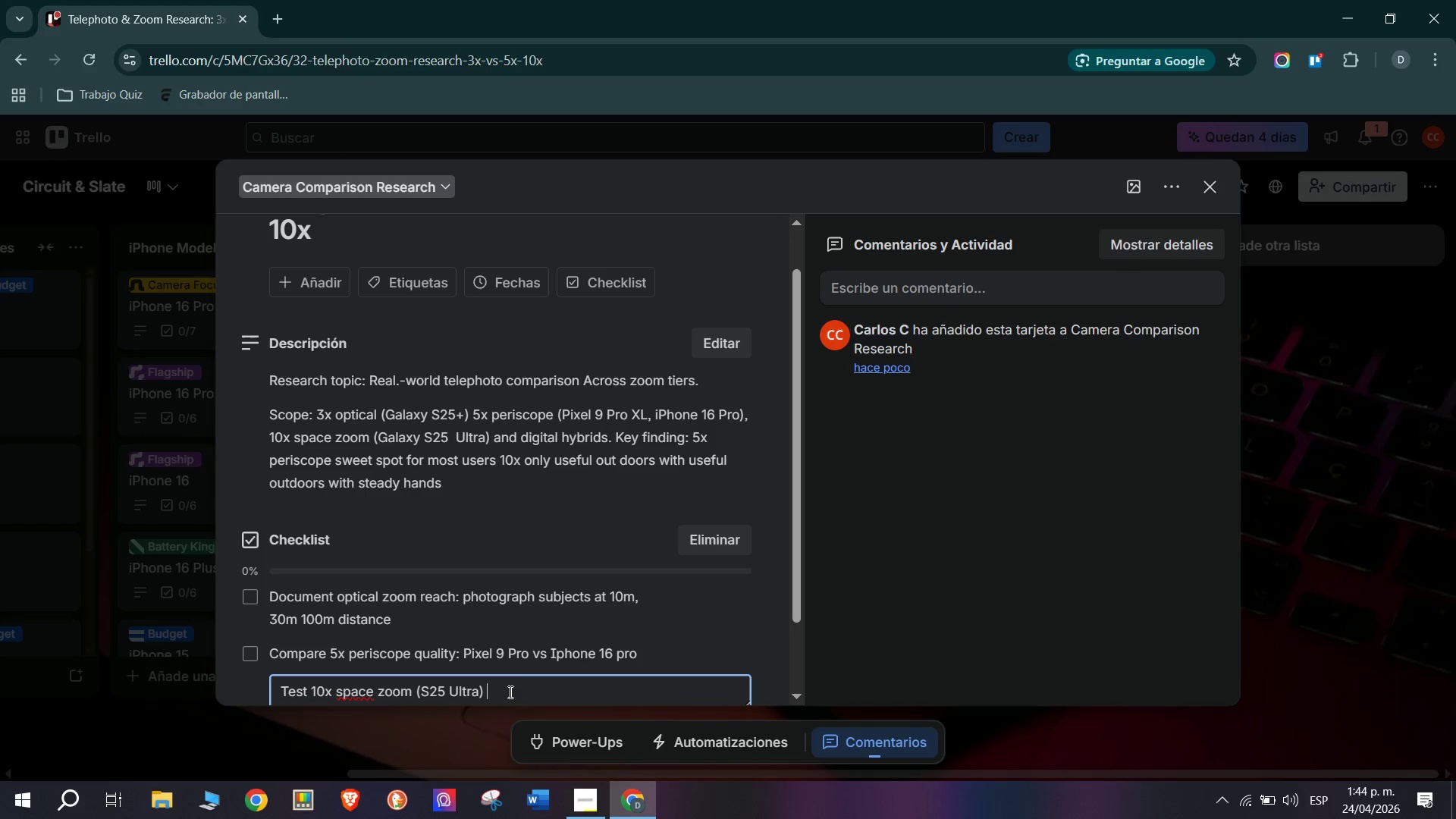 
wait(6.81)
 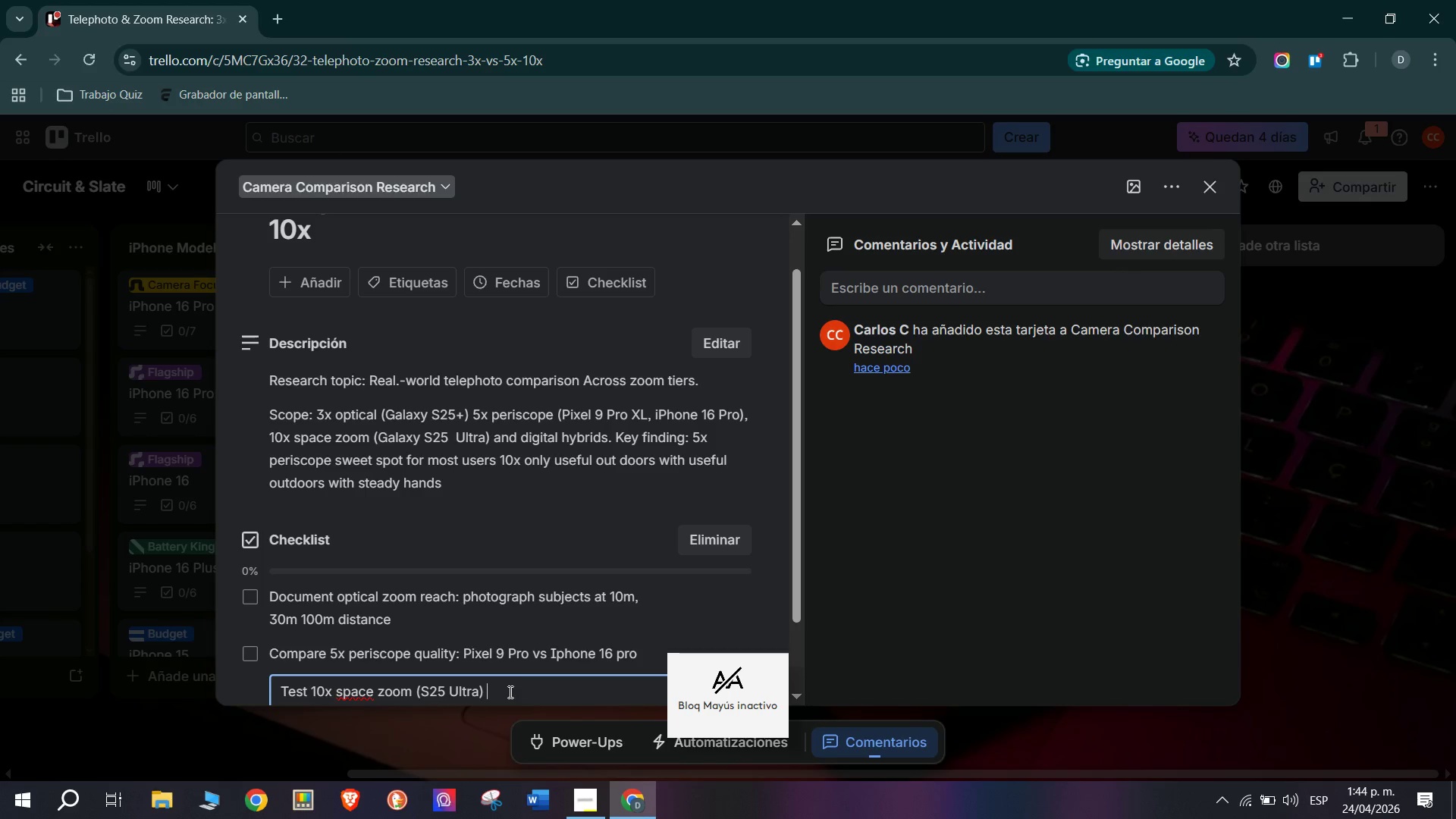 
type(in realistic buyer scenarios> Sport )
key(Backspace)
type(, wildlife)
 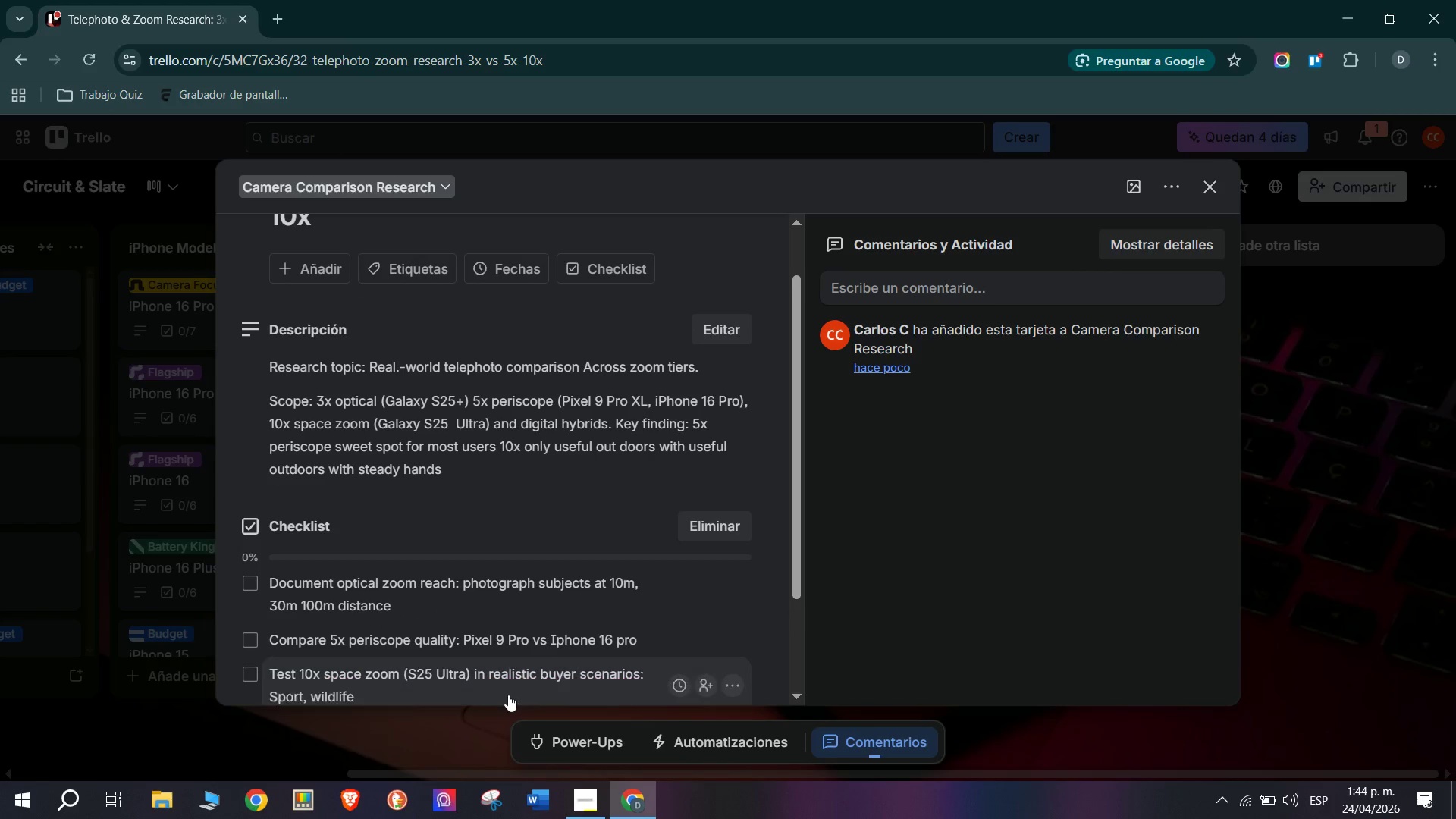 
 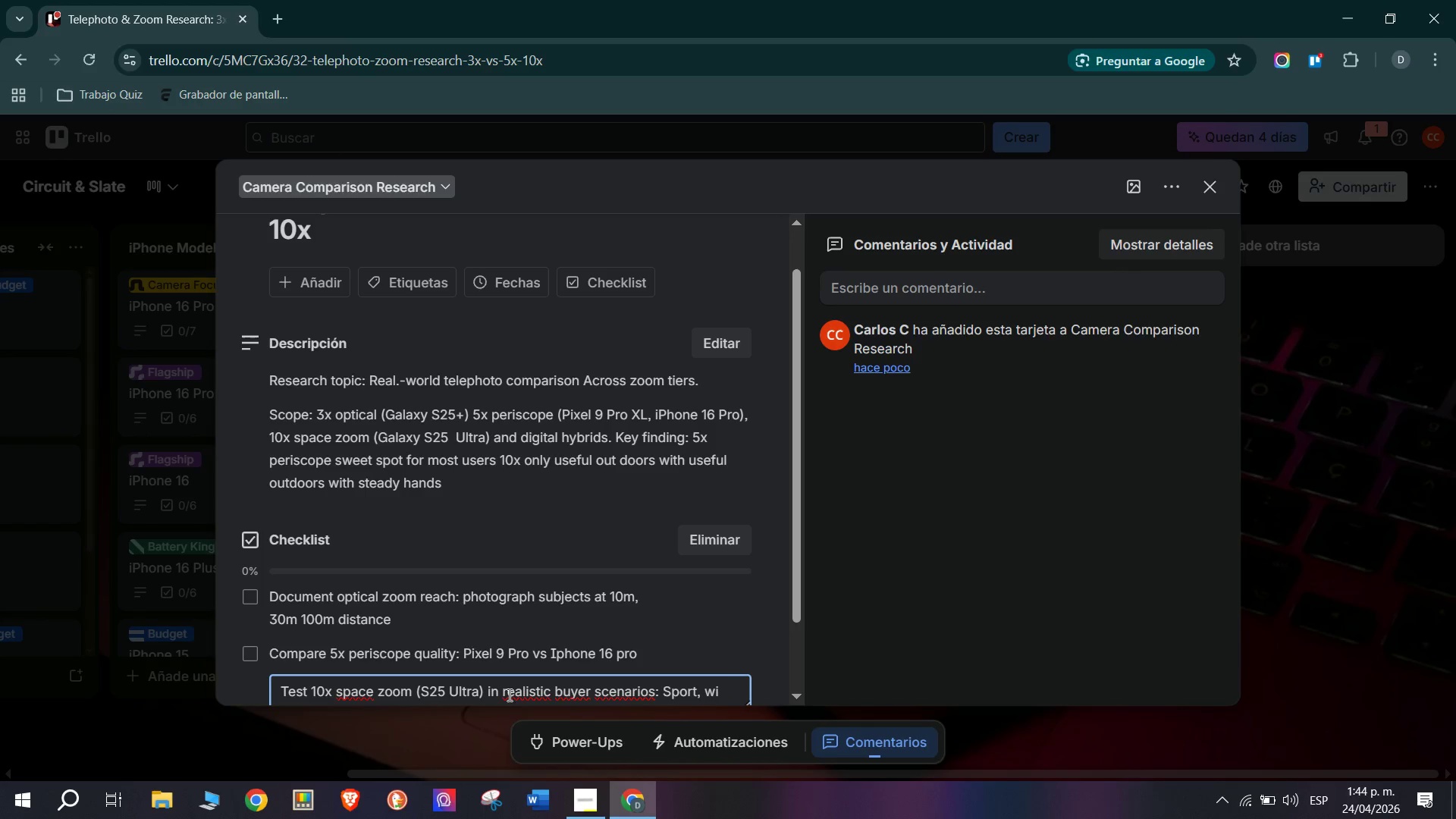 
key(Enter)
 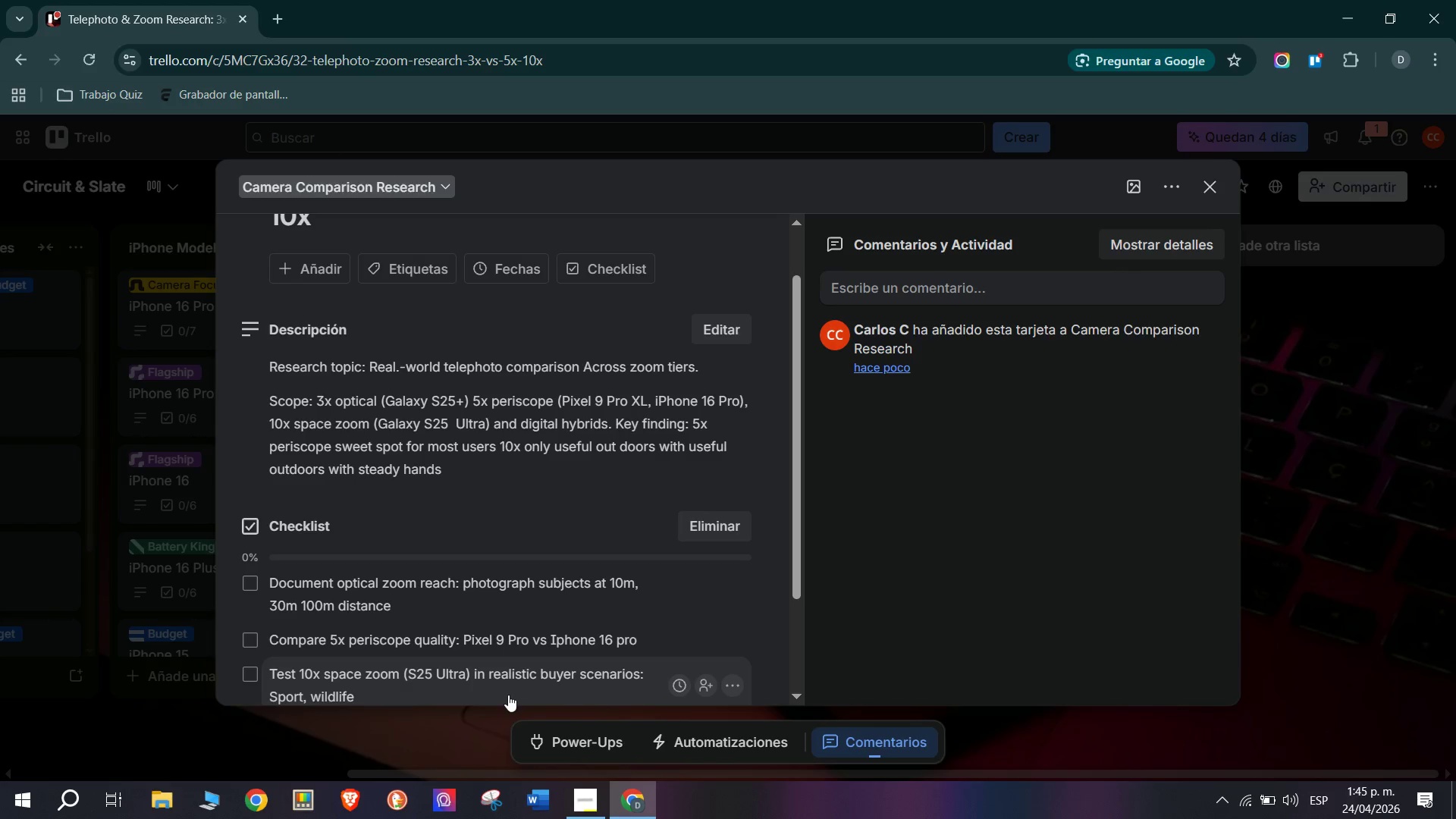 
wait(43.3)
 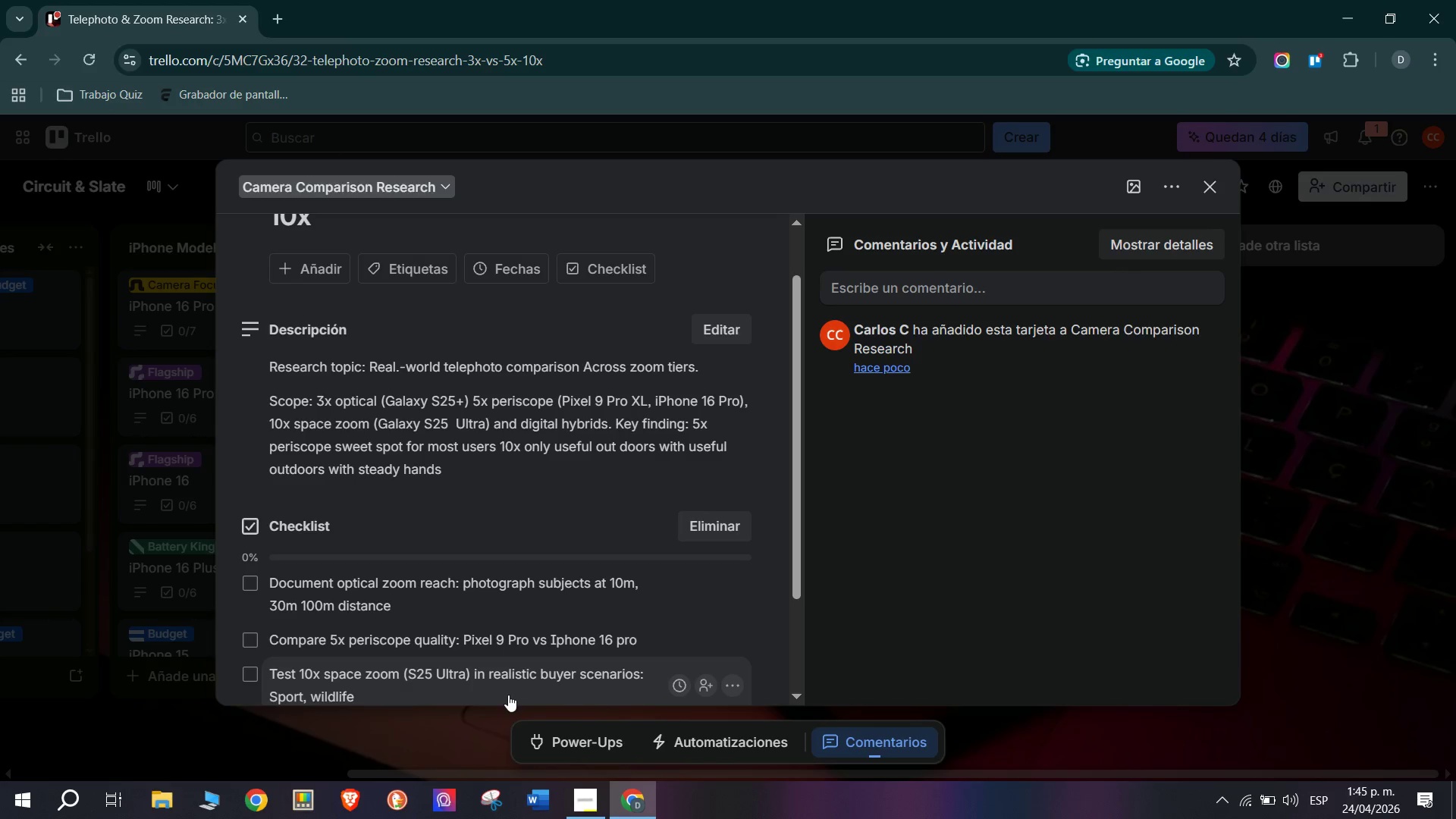 
scroll: coordinate [346, 508], scroll_direction: down, amount: 7.0
 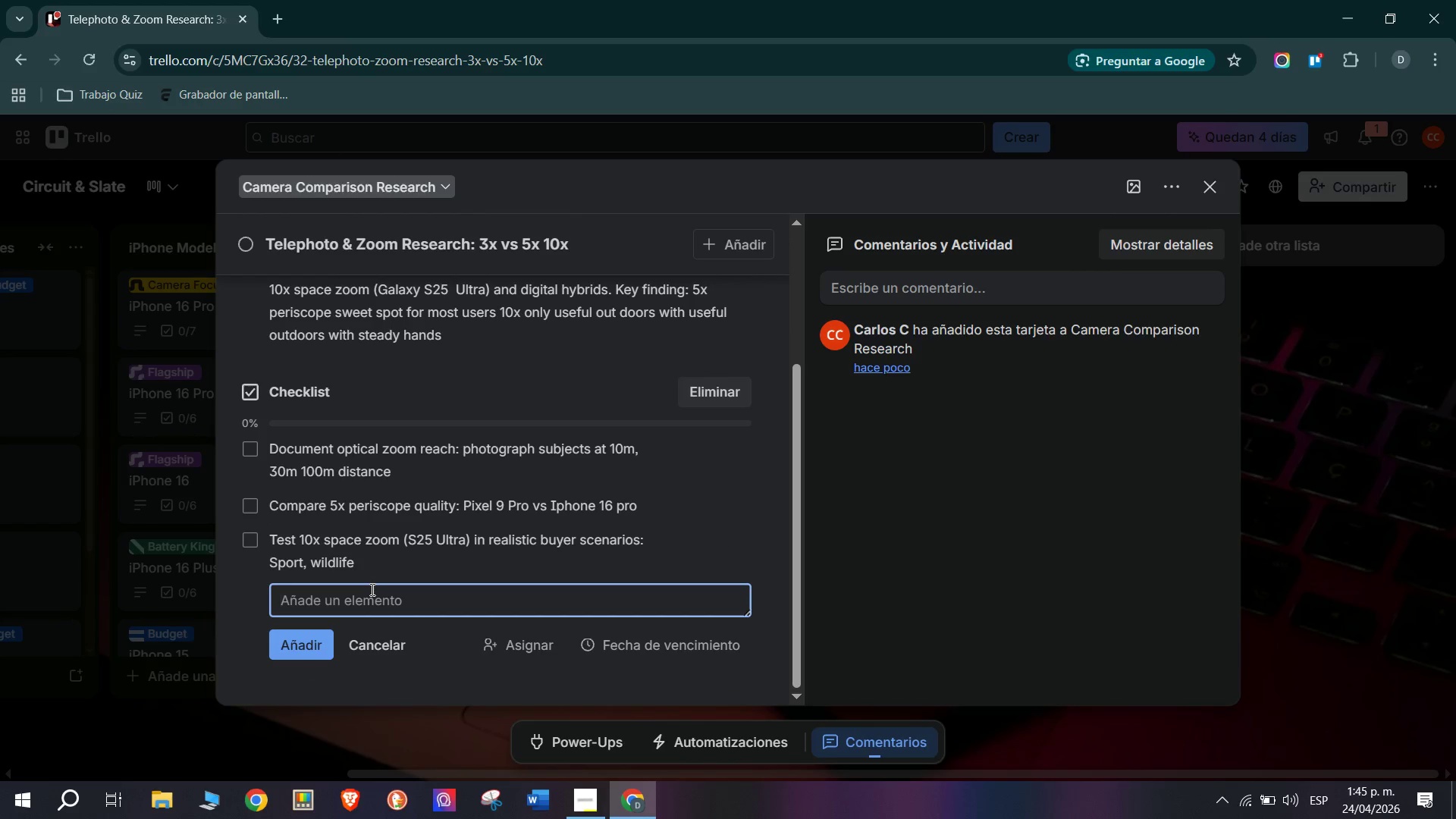 
wait(9.05)
 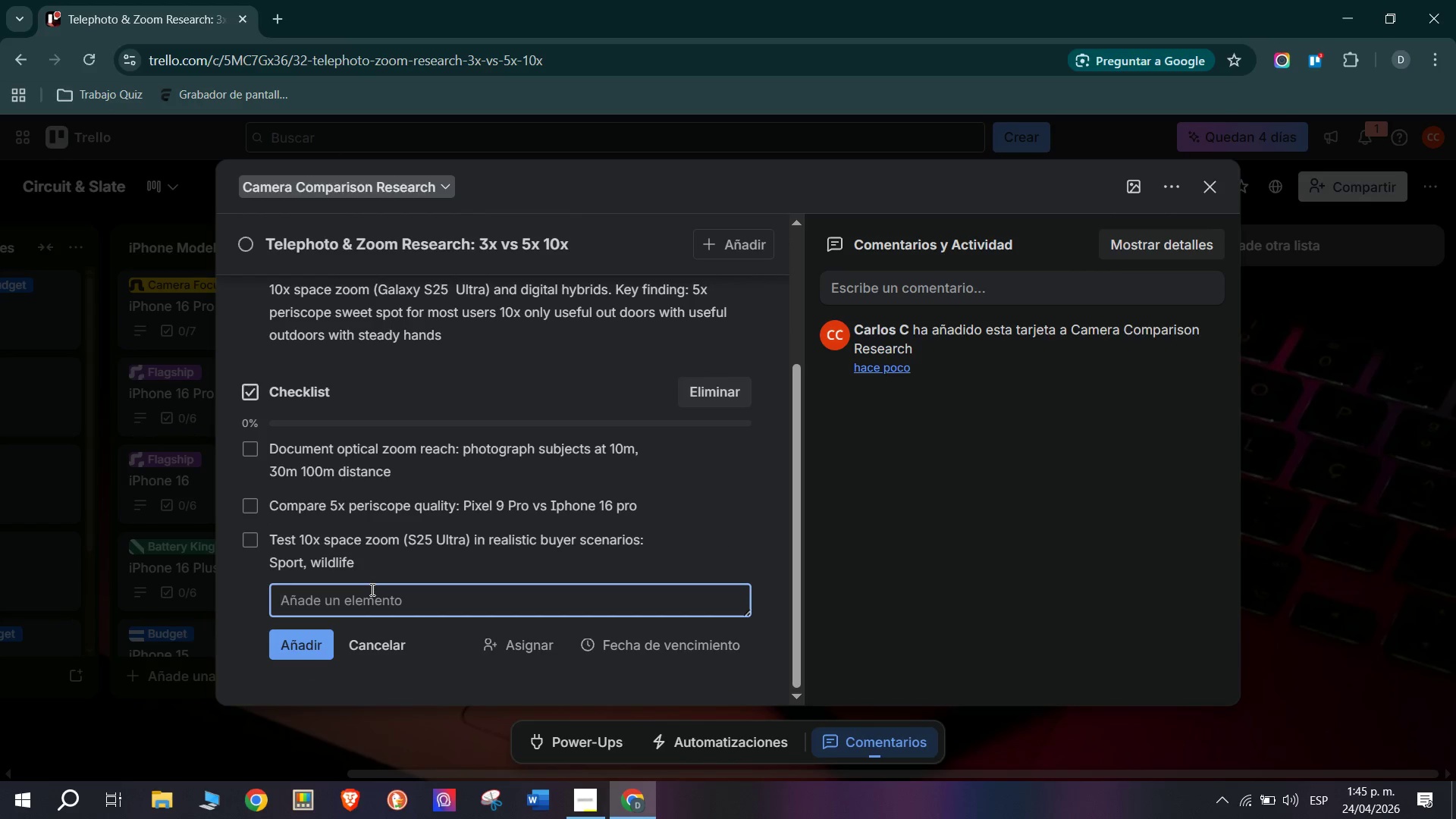 
type(Assess camera stability> OIS effectiveness at 5x and 10x on moving )
 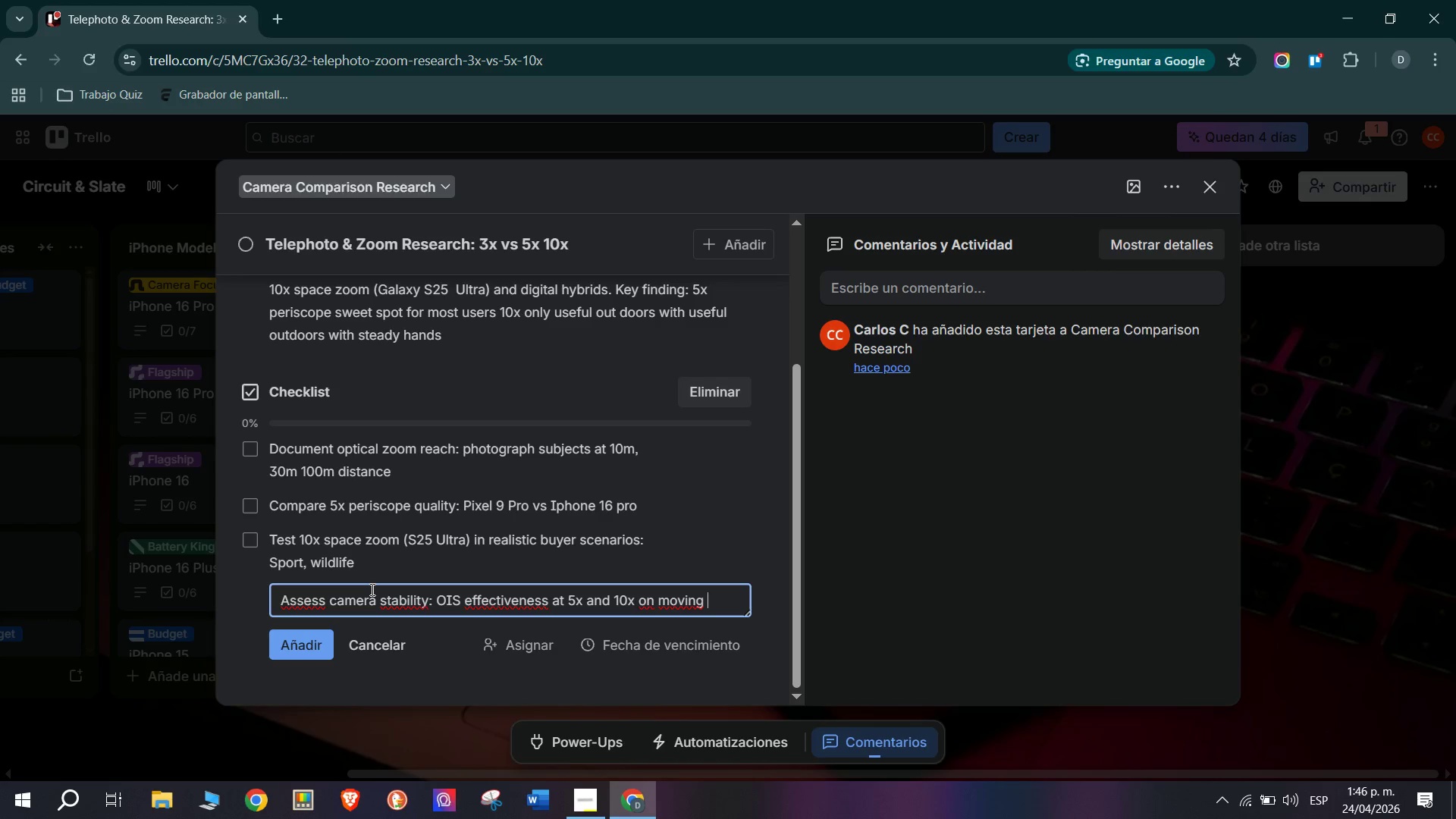 
type(subjects)
 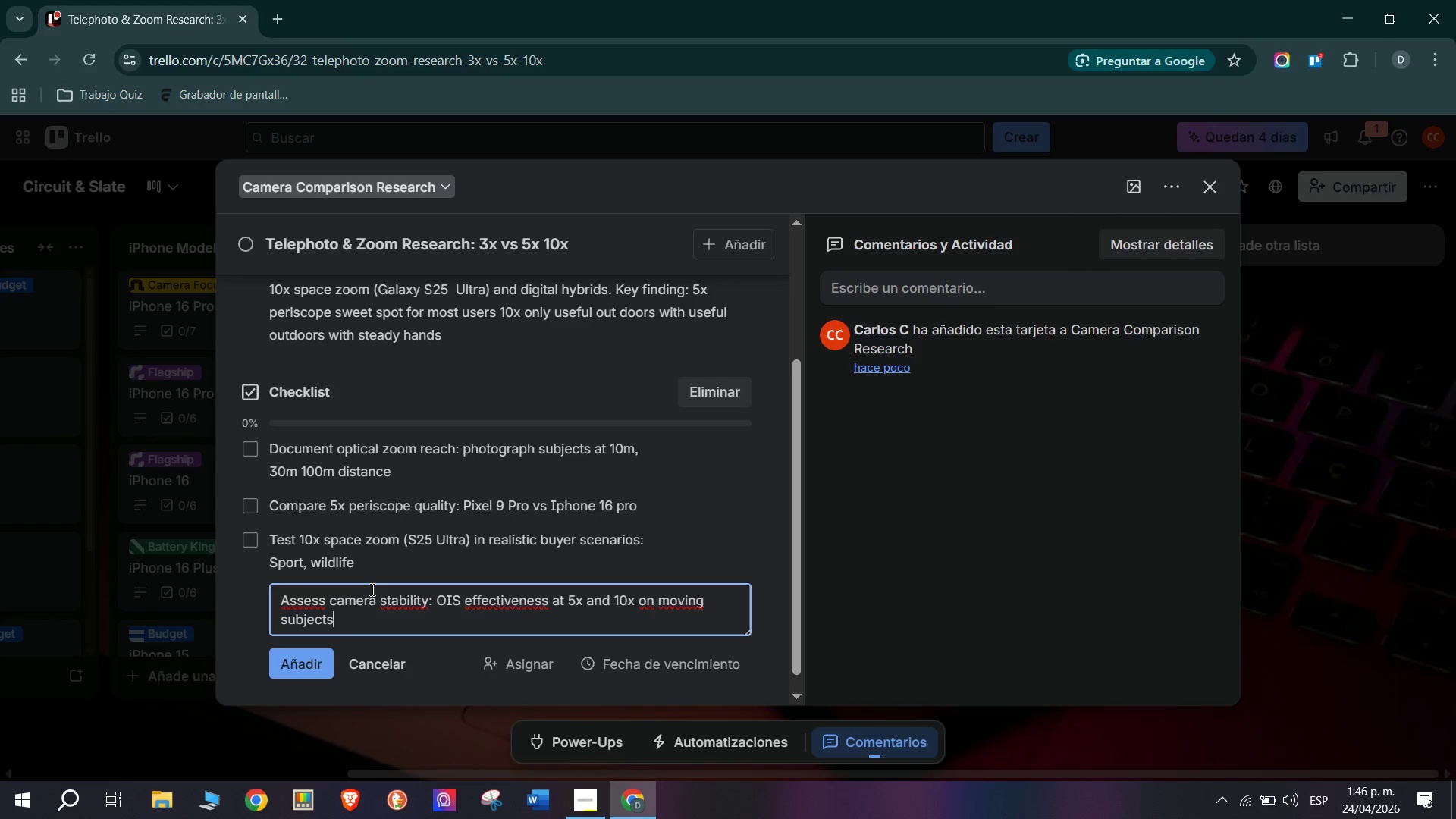 
key(Enter)
 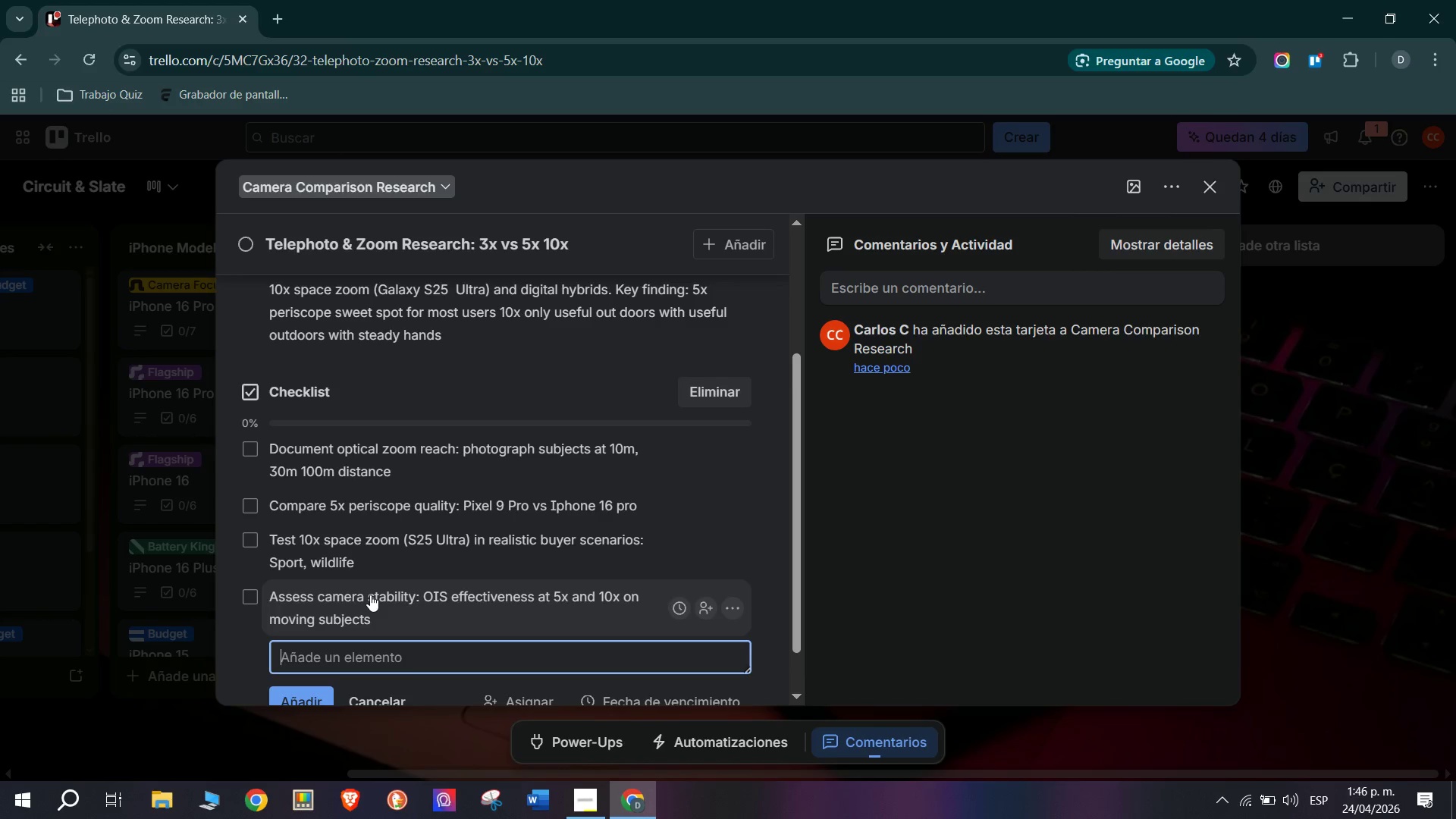 
type(Document zoom asweet spor)
key(Backspace)
type(t recomendation for store staff script)
 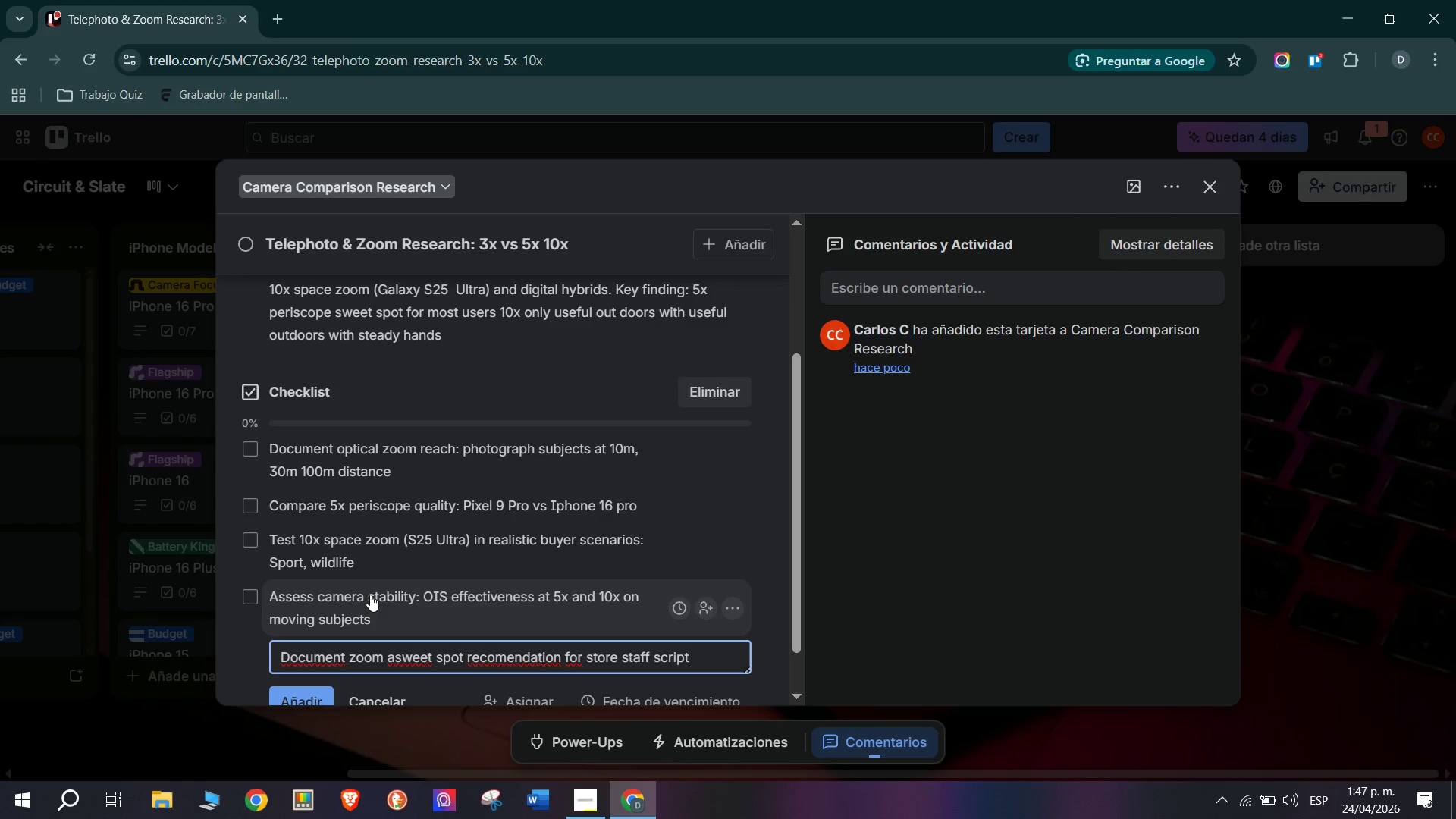 
key(Enter)
 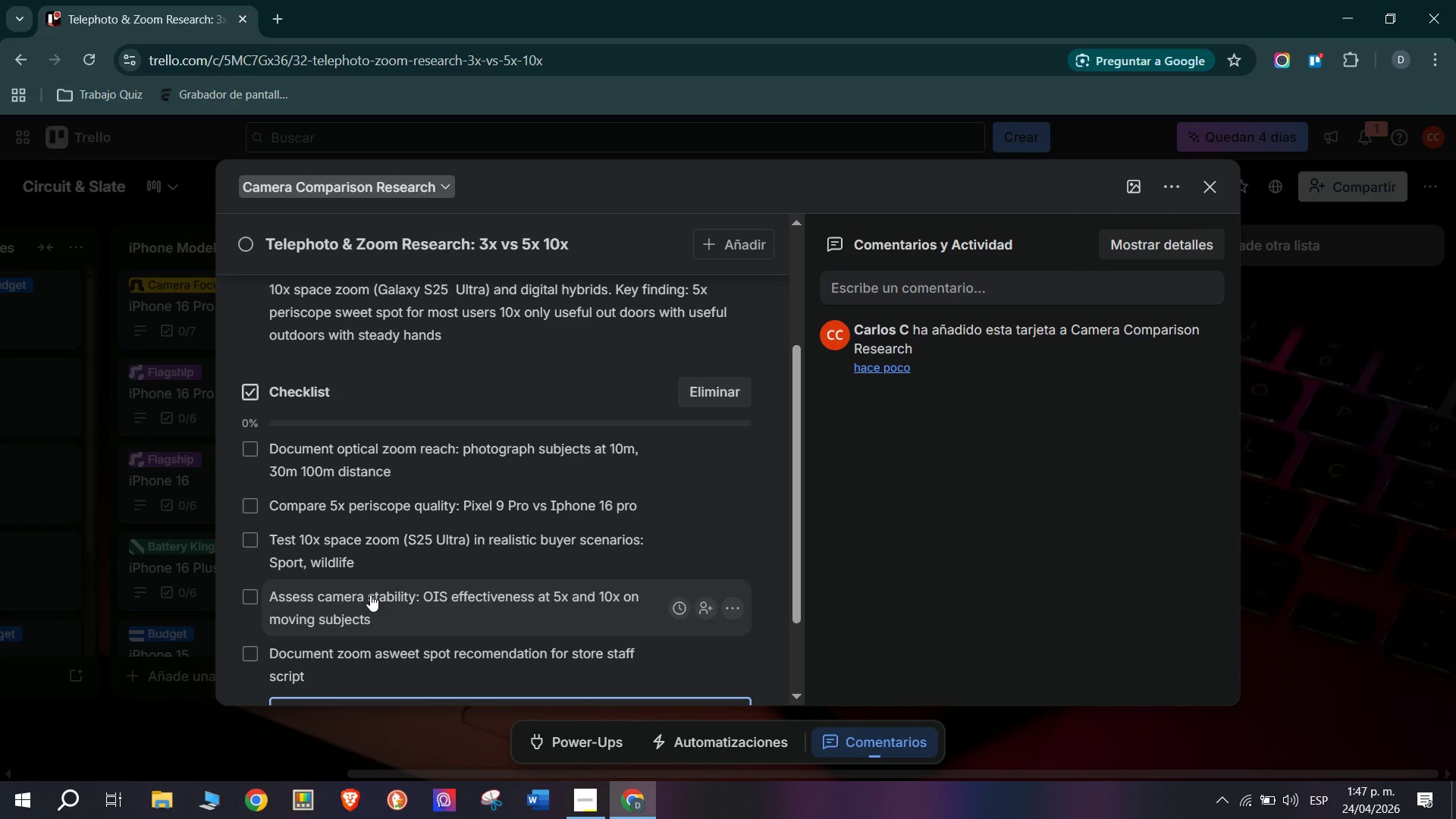 
type(Create zoom comparison prin)
 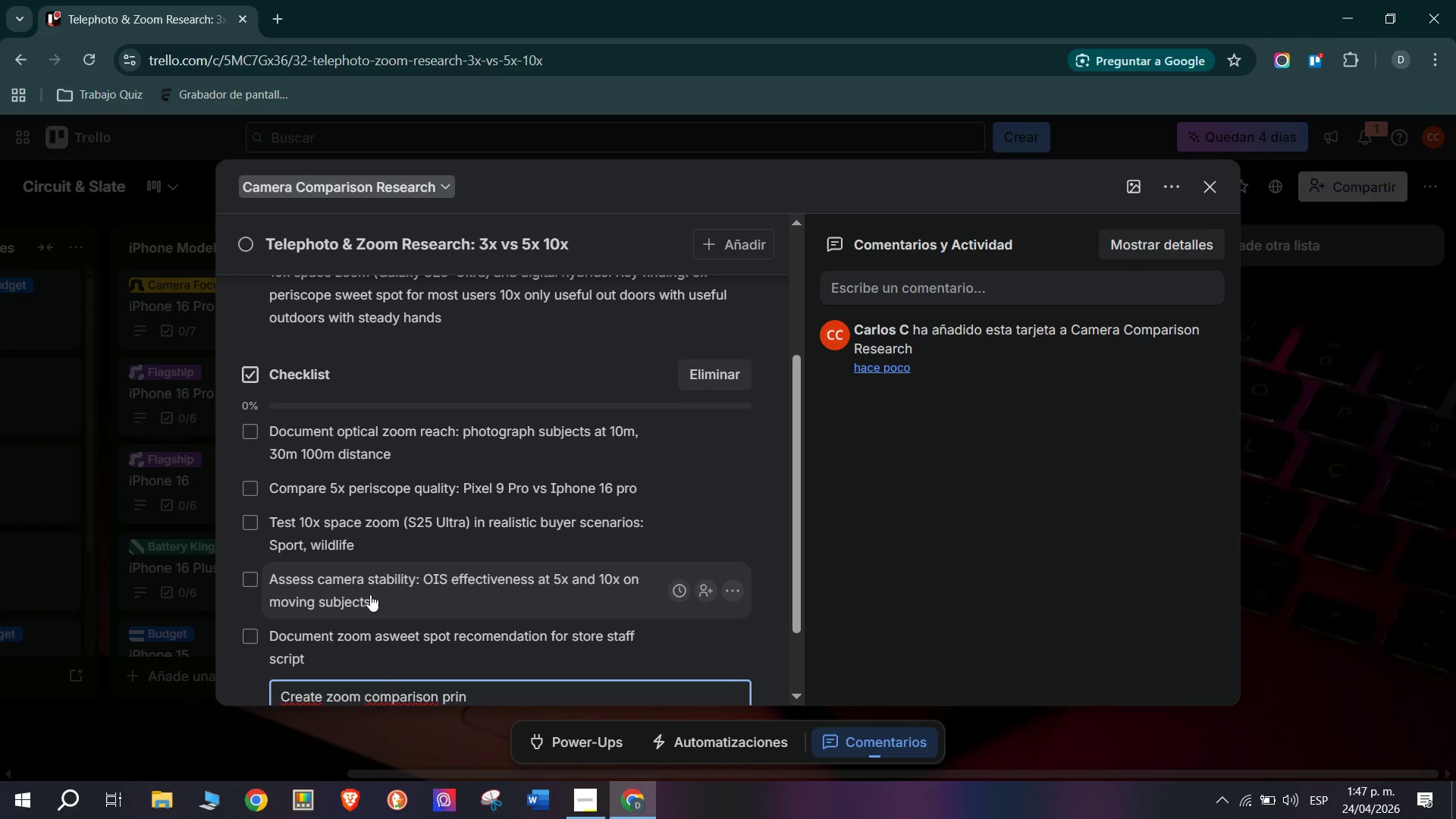 
type(t for store> 3x vs 5x vs 10z)
key(Backspace)
type(x same suject)
 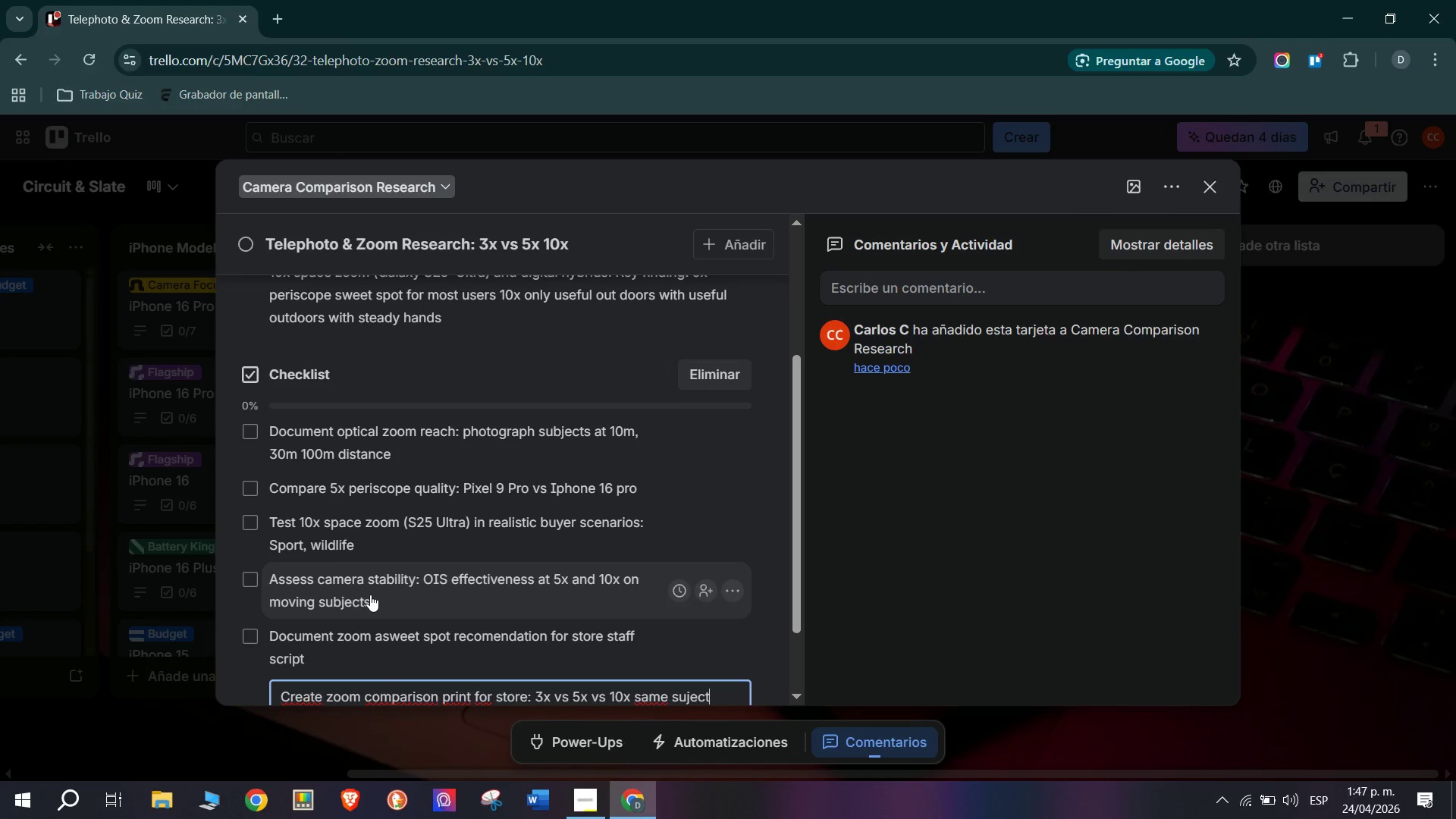 
scroll: coordinate [353, 615], scroll_direction: down, amount: 3.0
 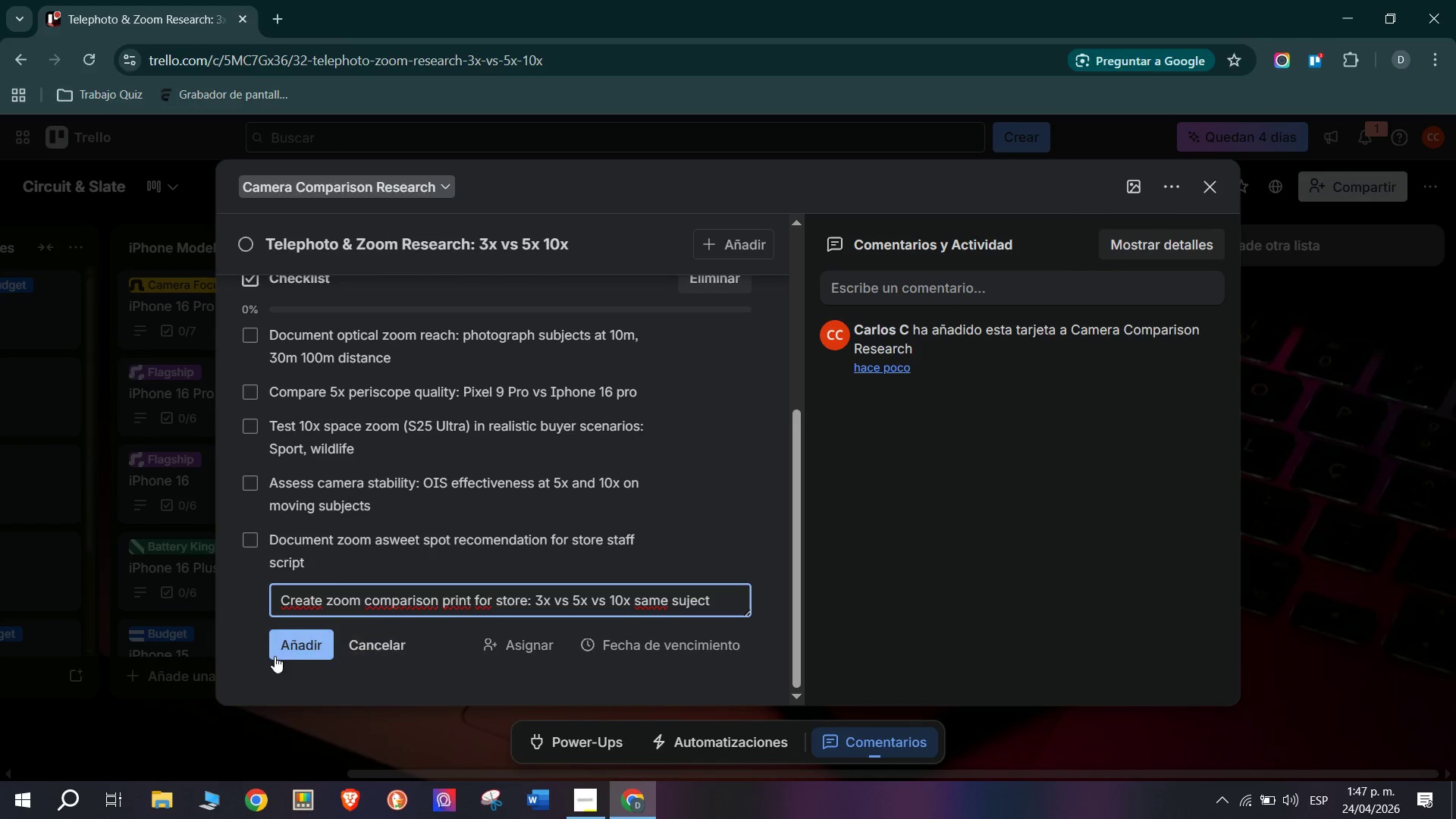 
left_click([272, 654])
 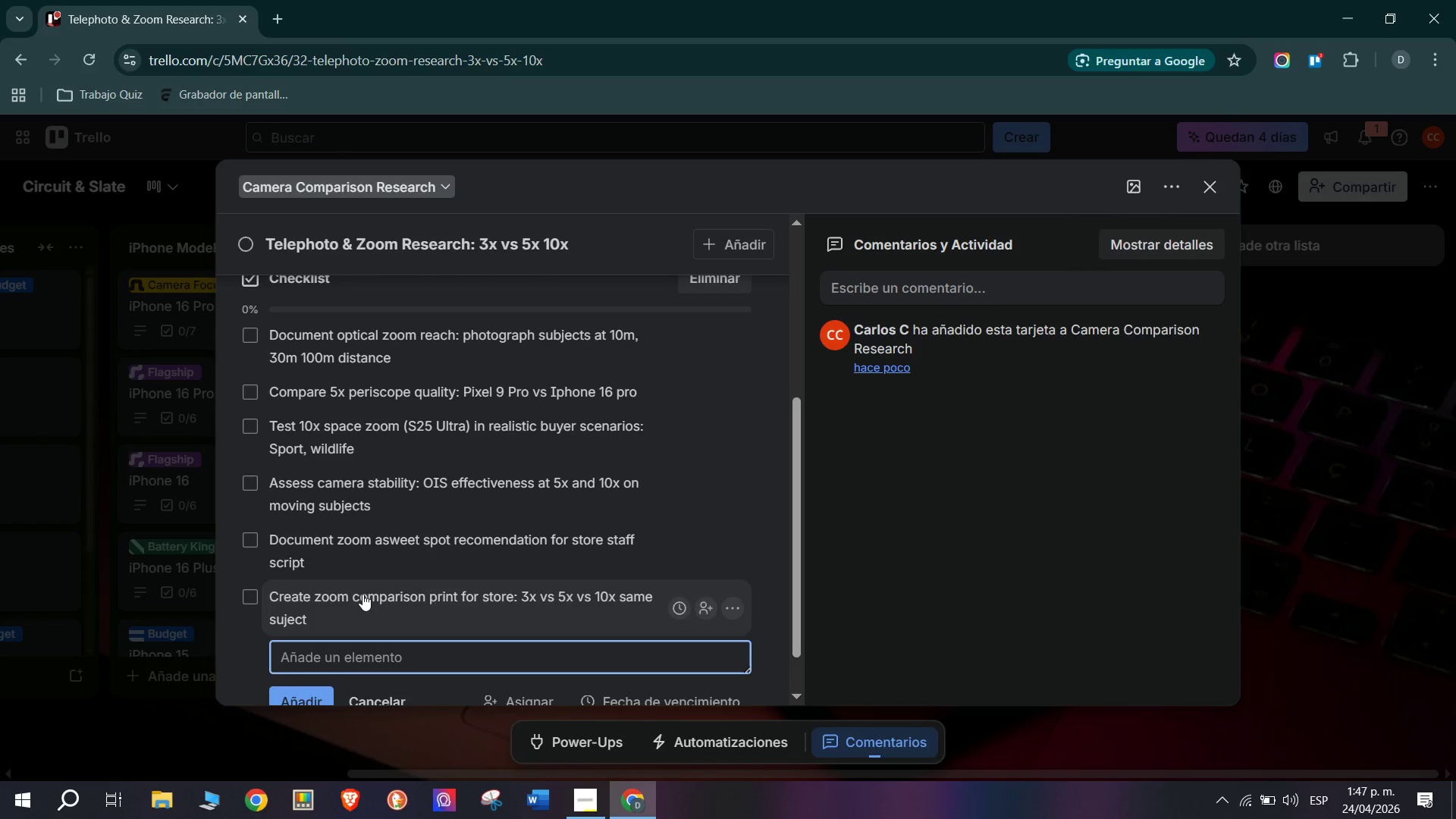 
scroll: coordinate [362, 592], scroll_direction: up, amount: 3.0
 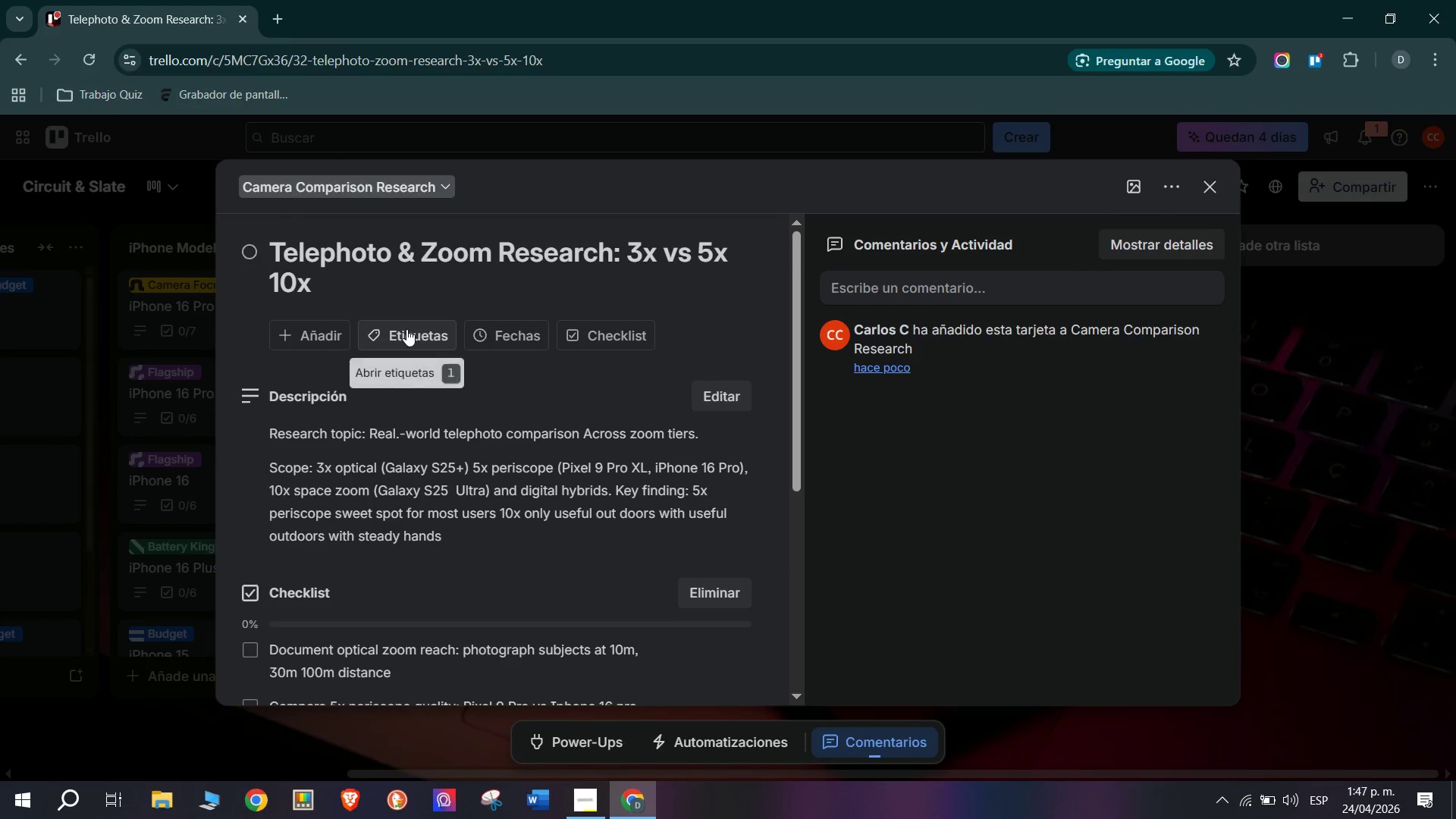 
wait(5.16)
 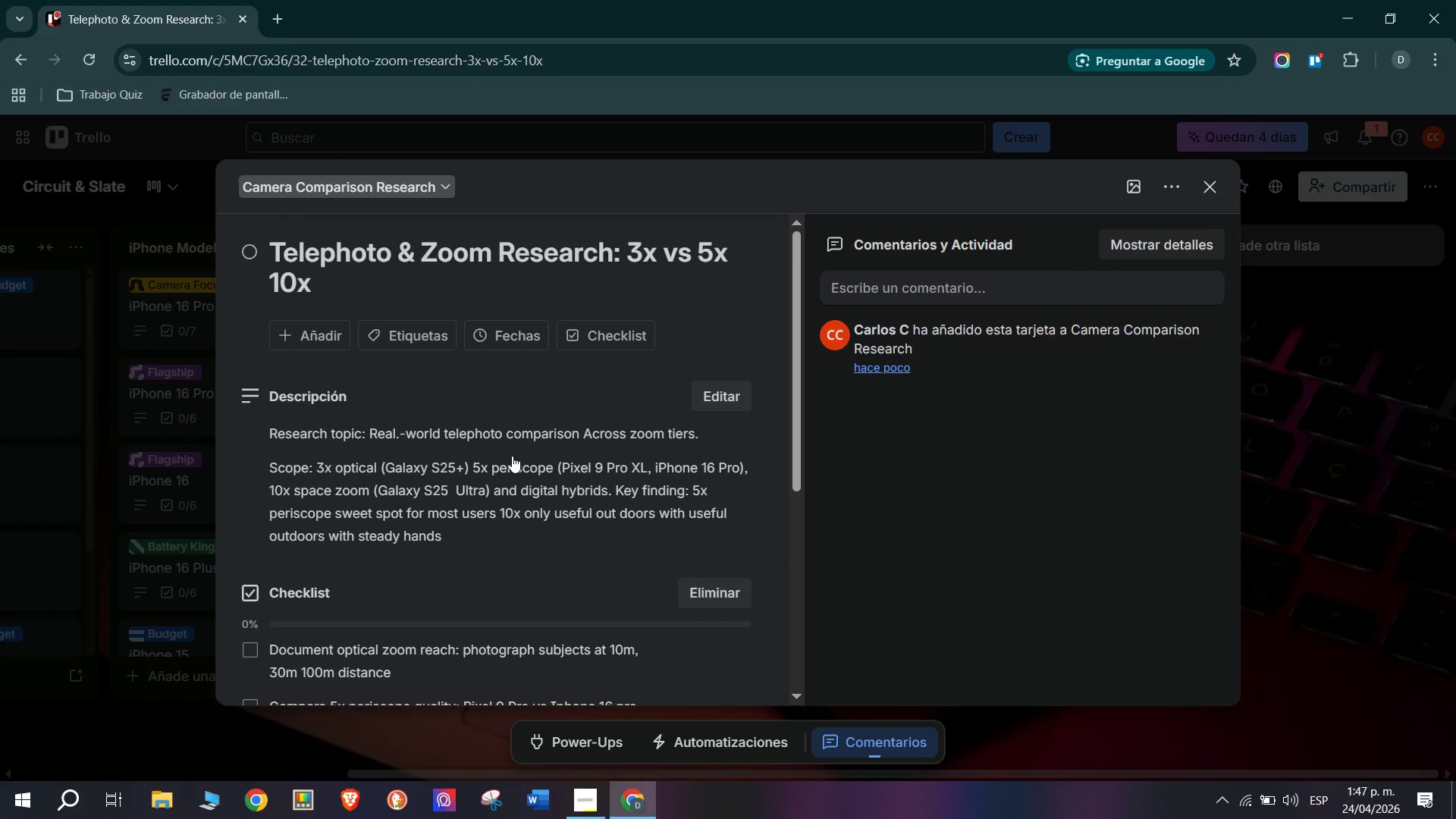 
left_click([428, 341])
 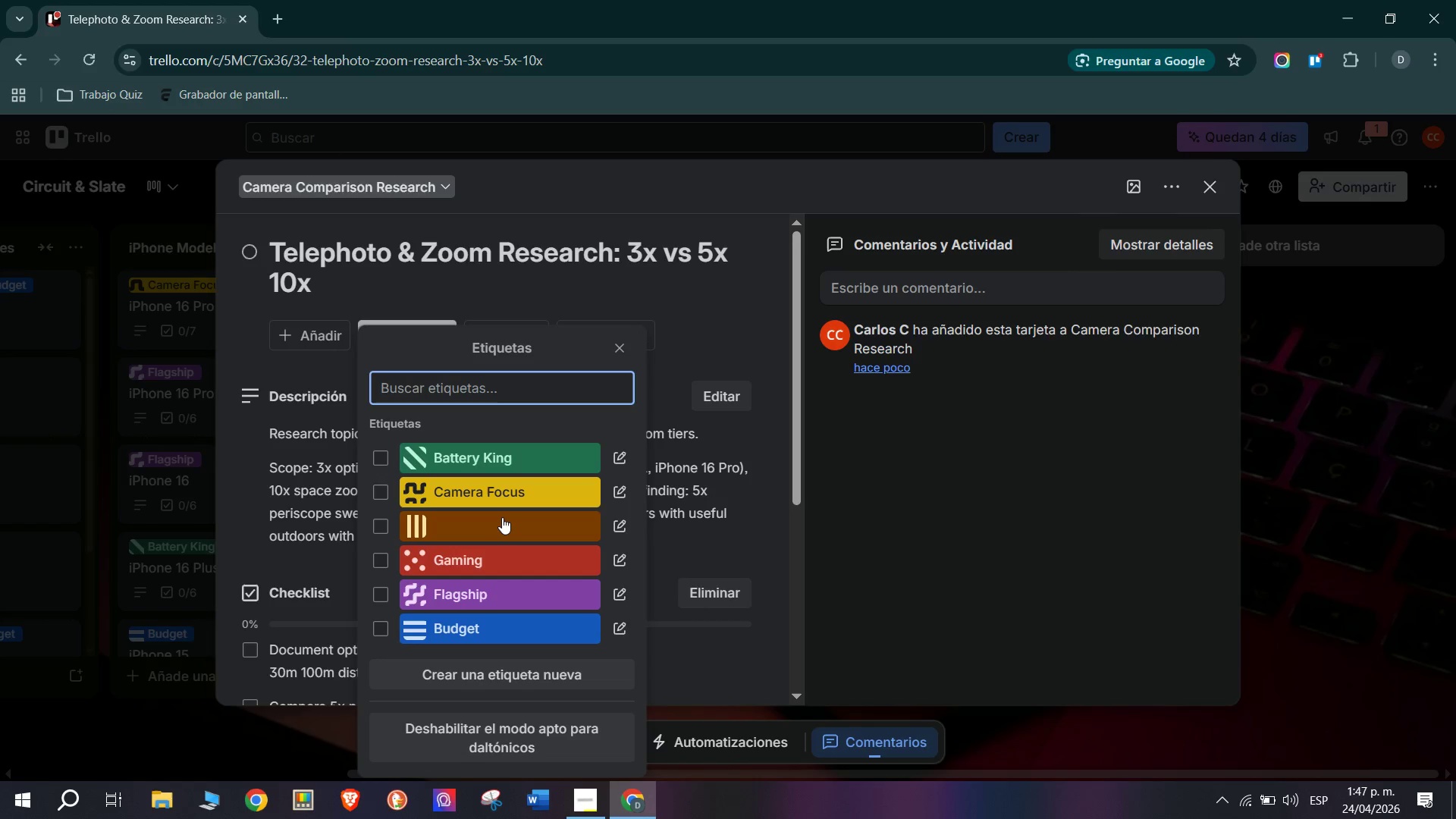 
left_click([520, 493])
 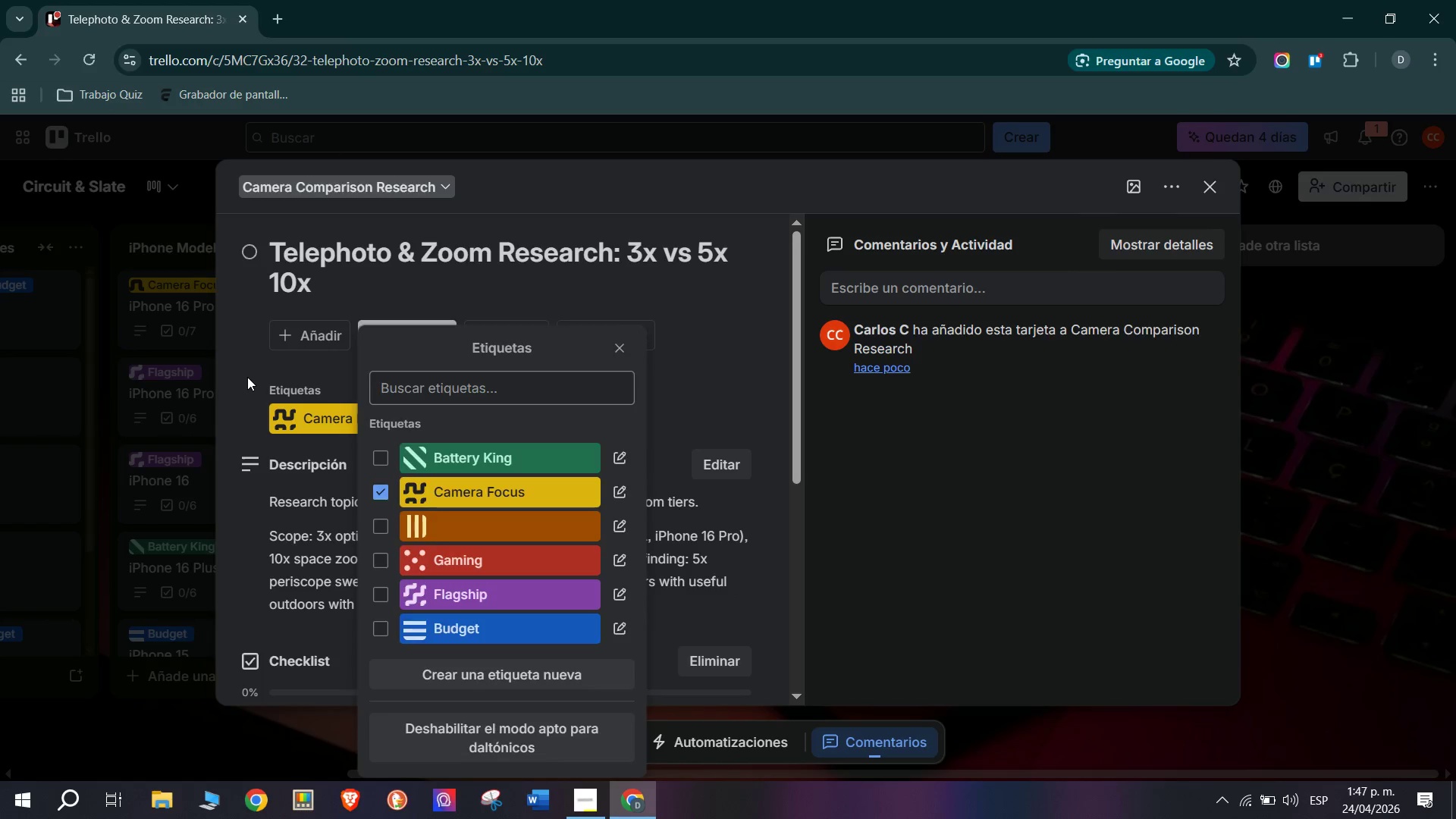 
double_click([182, 387])
 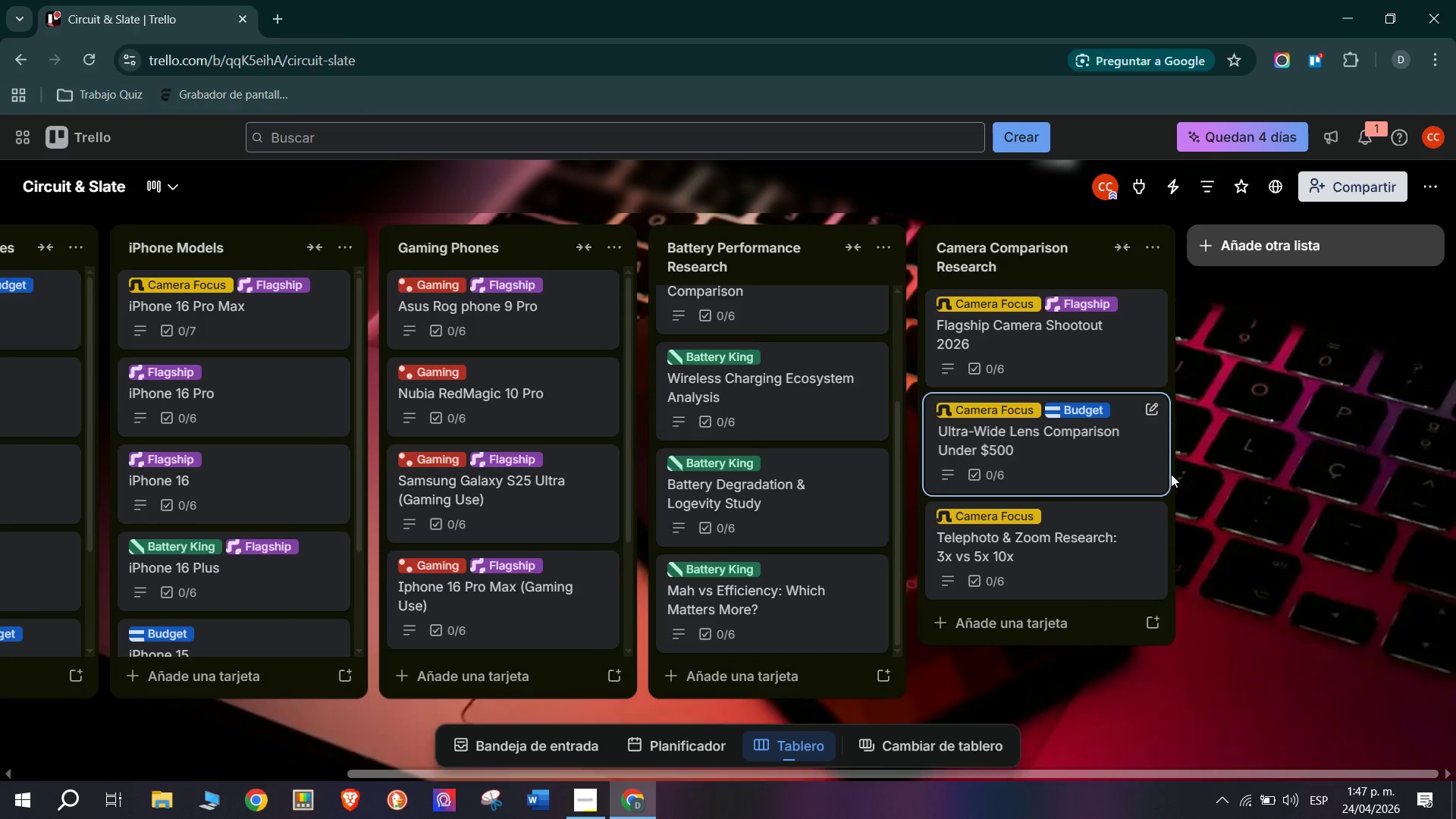 
scroll: coordinate [1120, 513], scroll_direction: down, amount: 5.0
 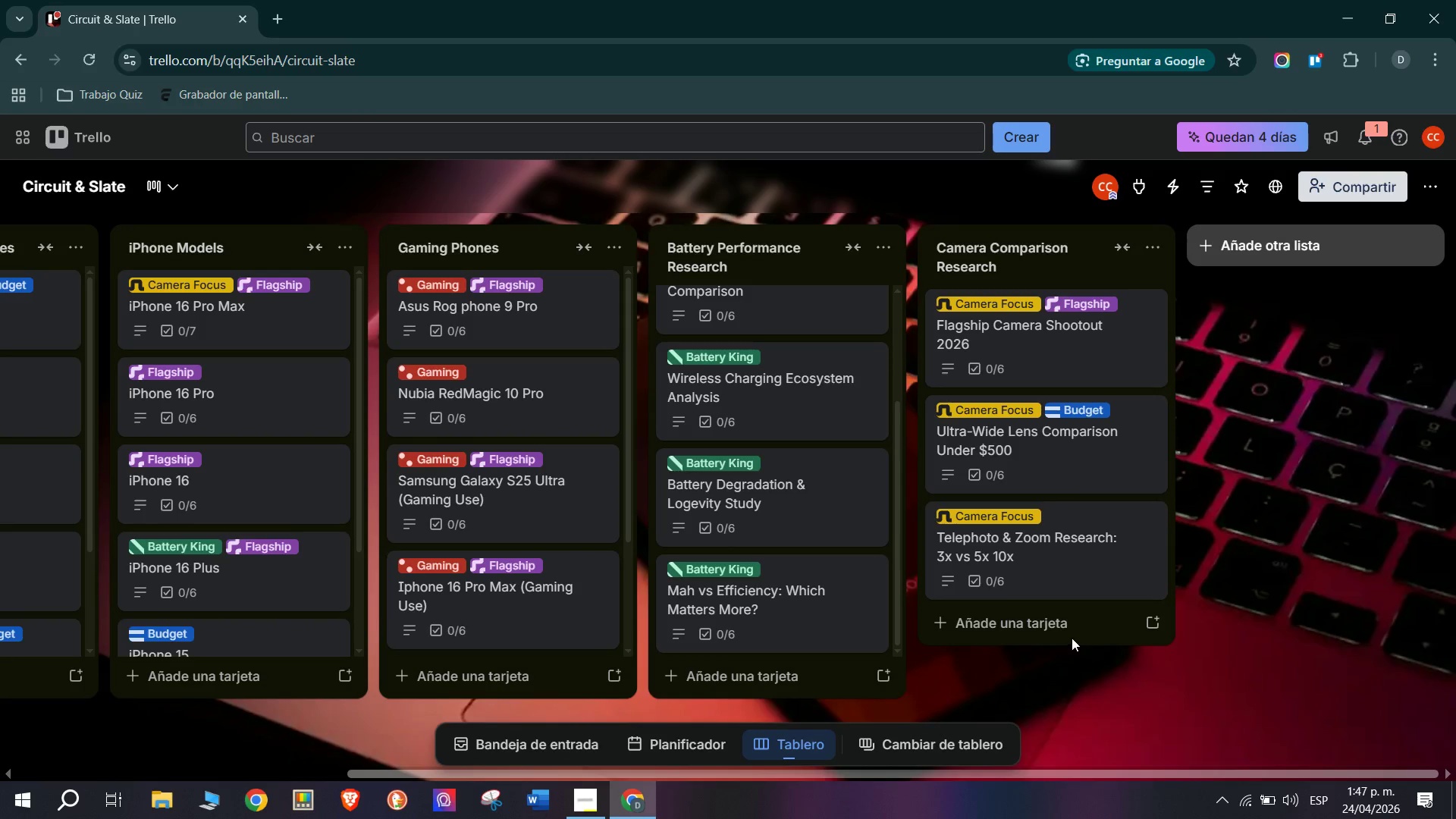 
left_click([1067, 630])